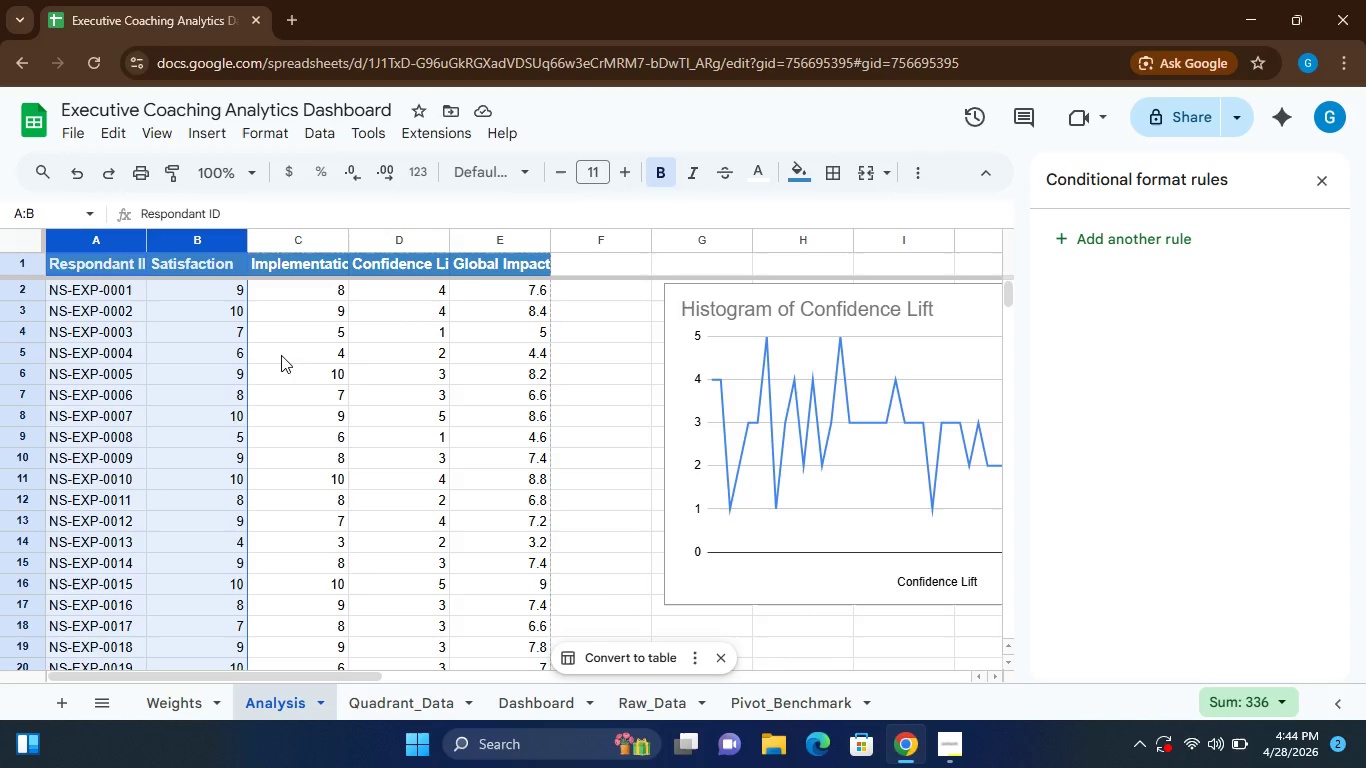 
left_click([272, 364])
 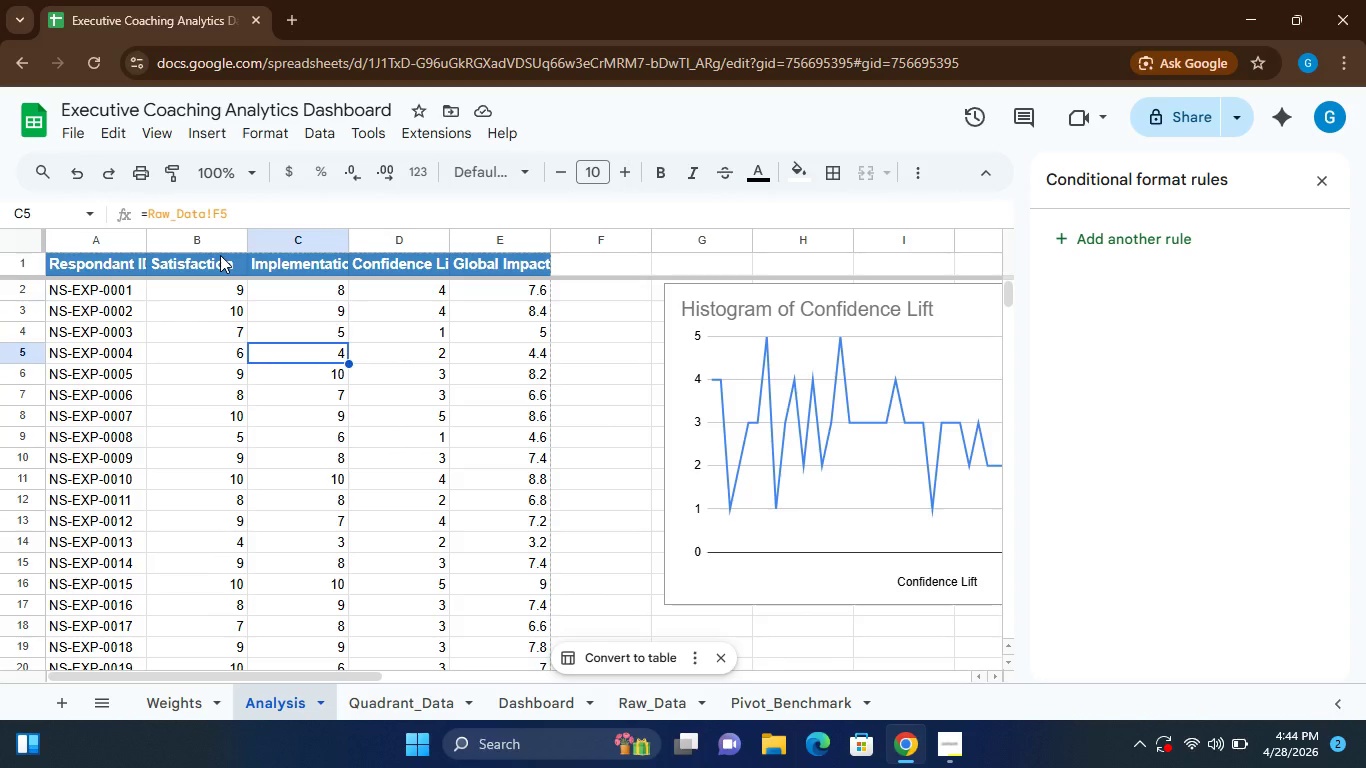 
hold_key(key=ControlLeft, duration=1.52)
left_click([205, 237])
 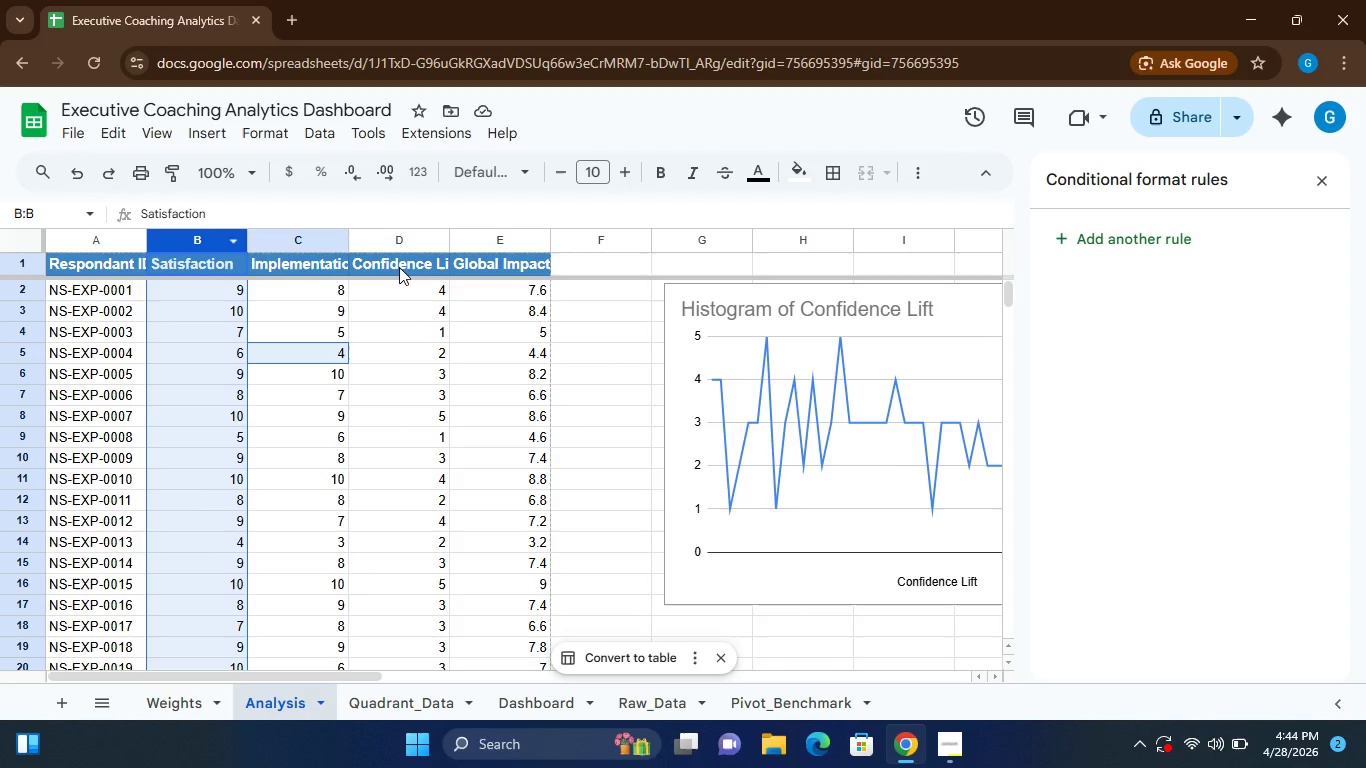 
hold_key(key=ControlLeft, duration=1.5)
left_click([480, 243])
 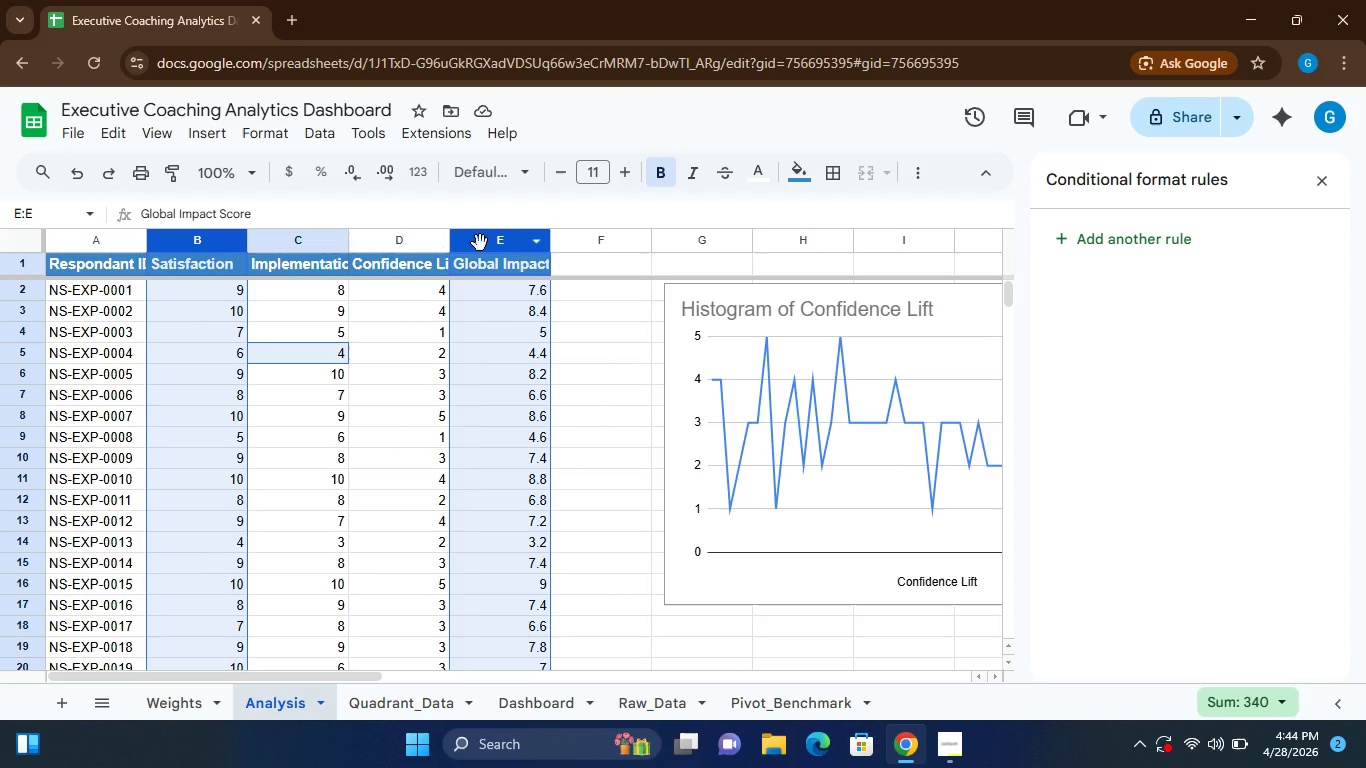 
hold_key(key=ControlLeft, duration=1.5)
left_click([370, 245])
 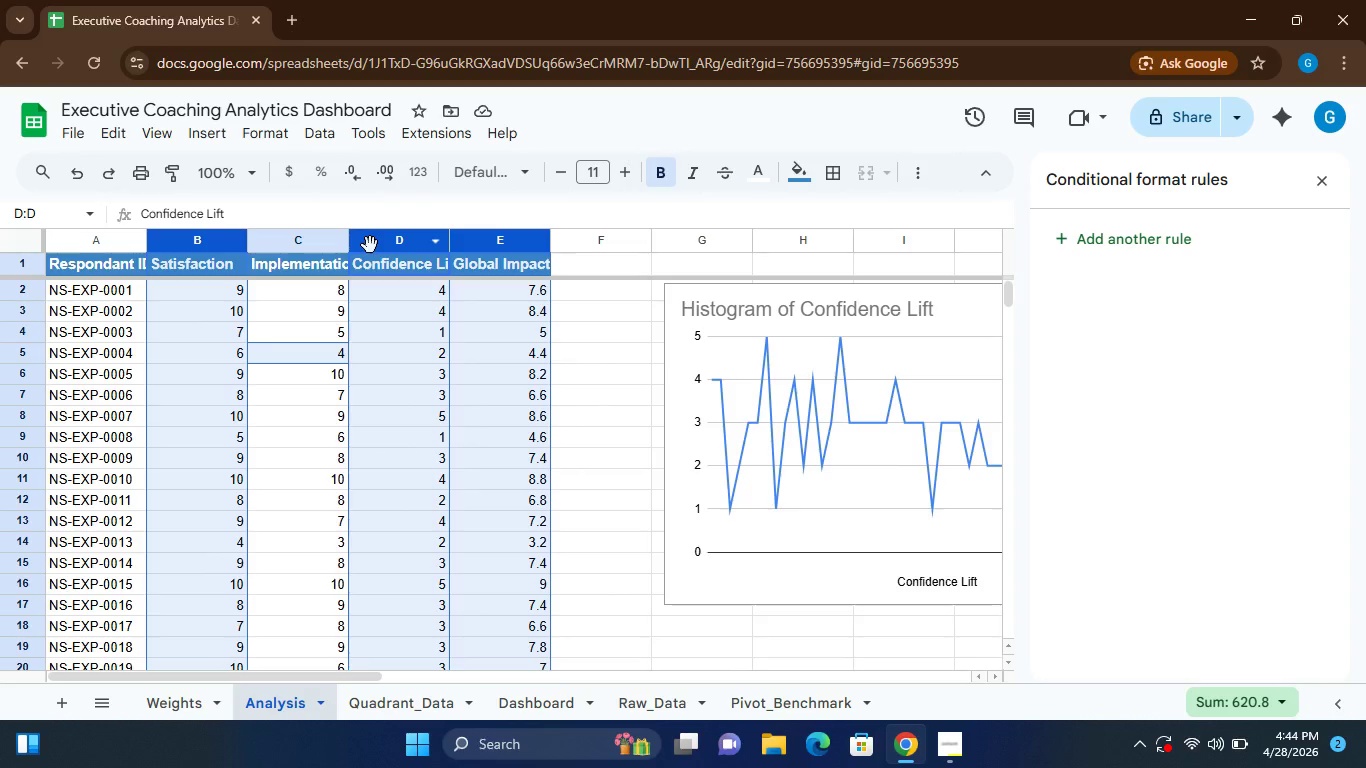 
hold_key(key=ControlLeft, duration=1.53)
left_click([330, 246])
 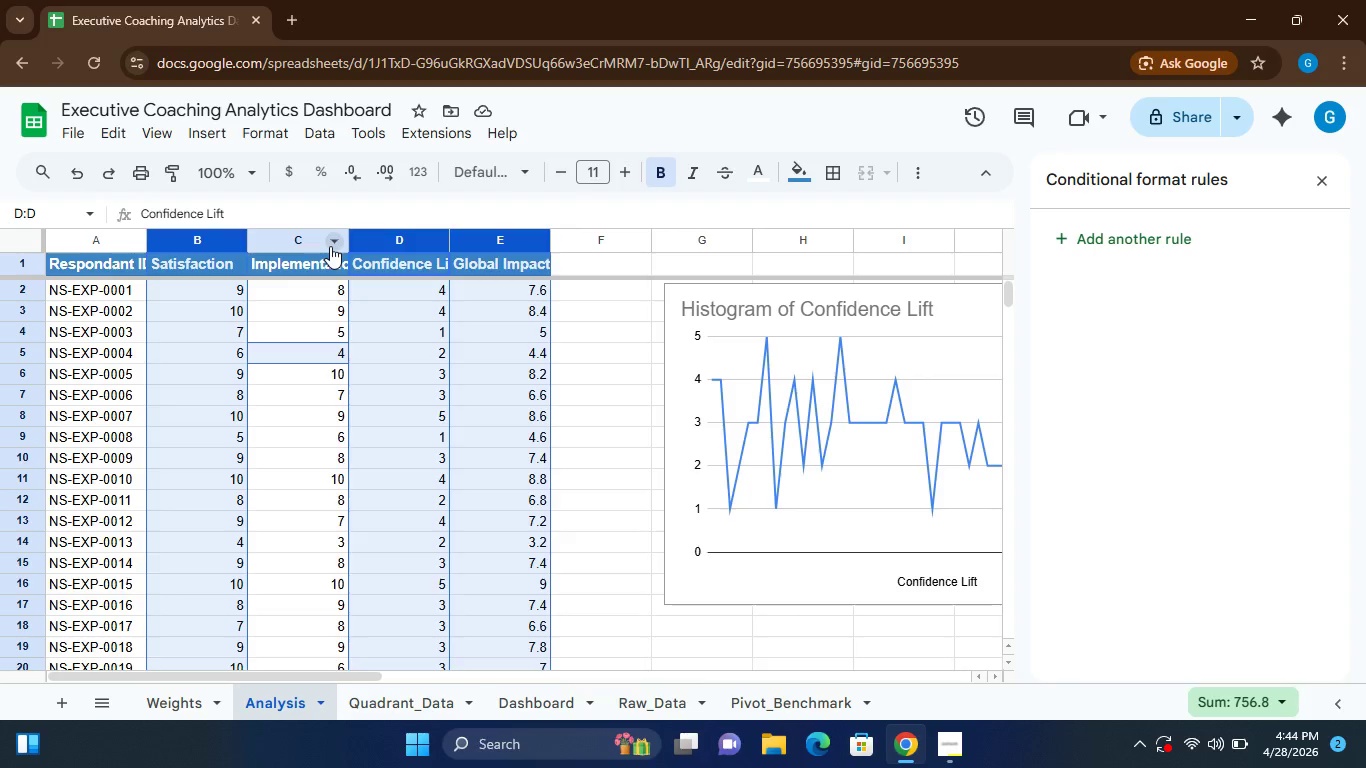 
hold_key(key=ControlLeft, duration=1.56)
left_click([222, 249])
 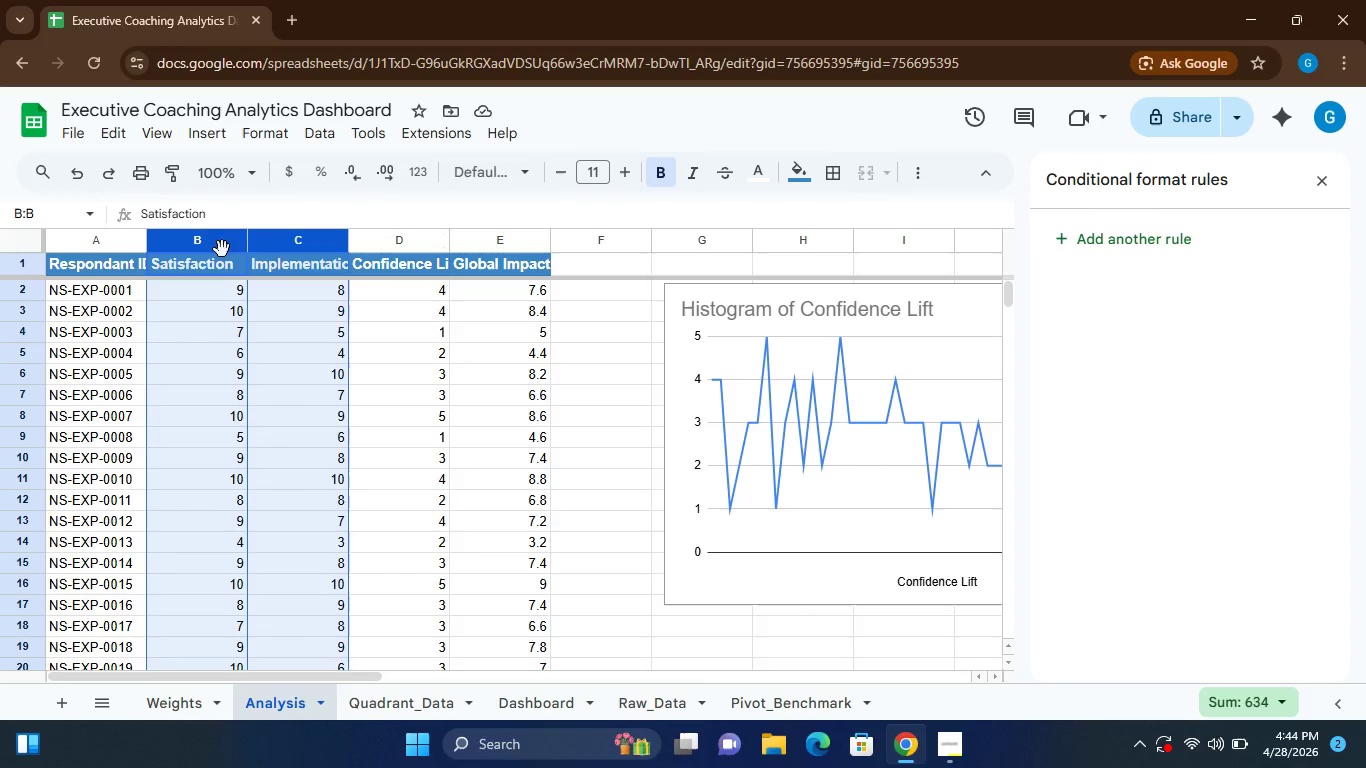 
hold_key(key=ControlLeft, duration=1.53)
left_click([385, 242])
 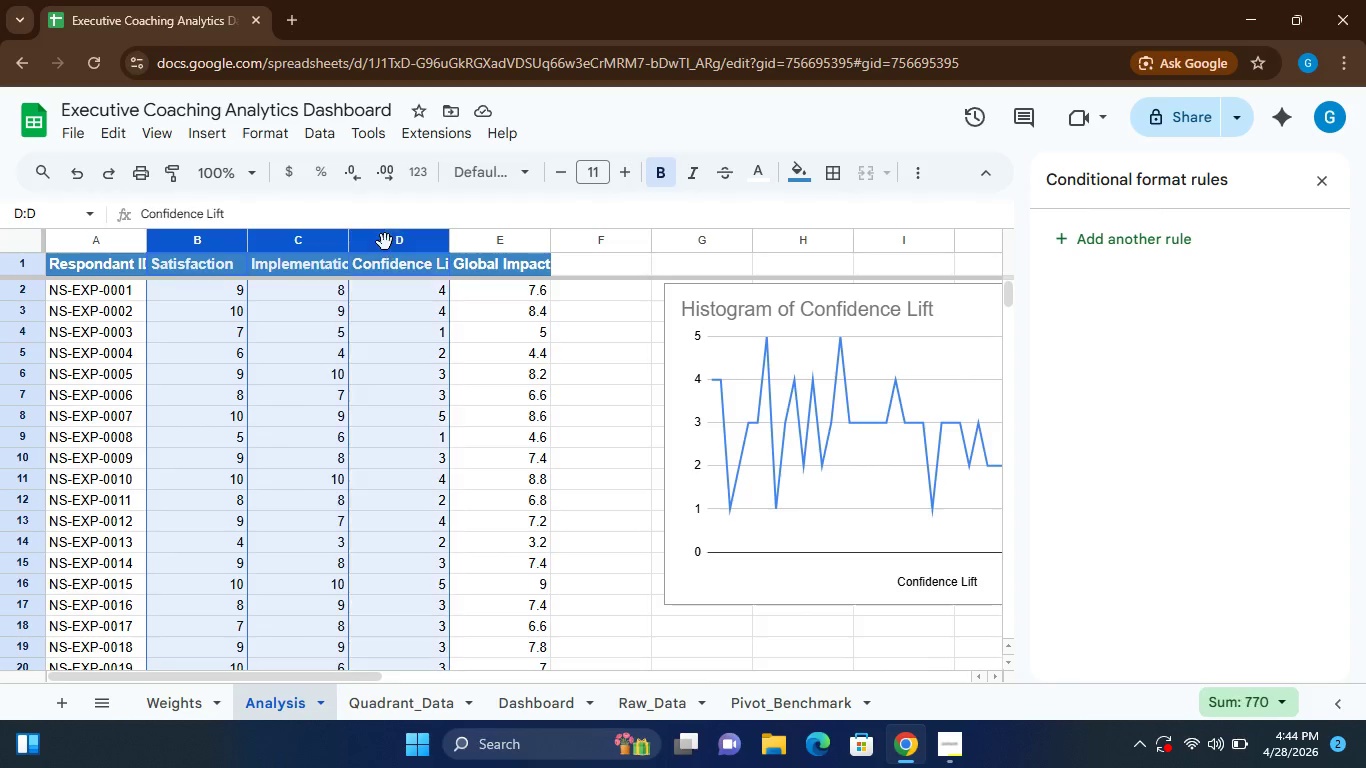 
hold_key(key=ControlLeft, duration=1.62)
left_click([472, 241])
 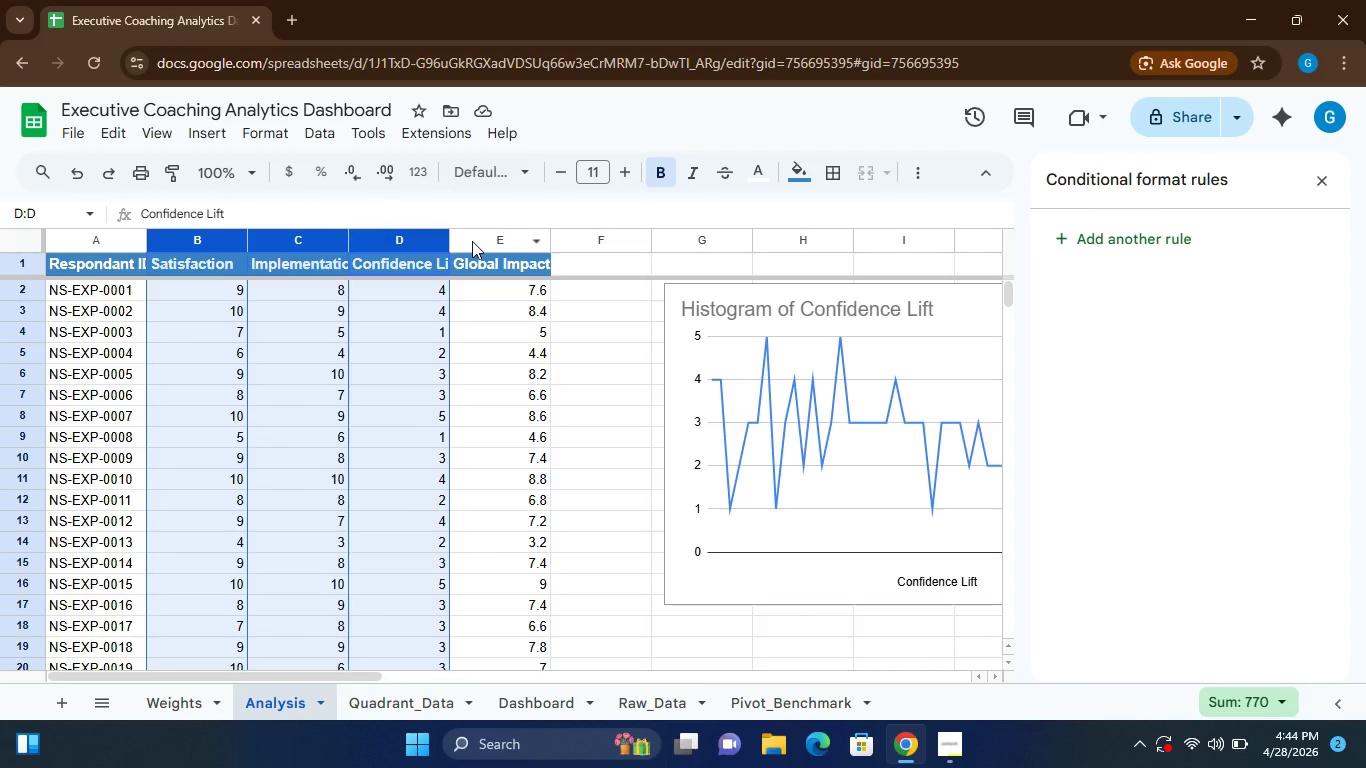 
hold_key(key=ControlLeft, duration=0.95)
 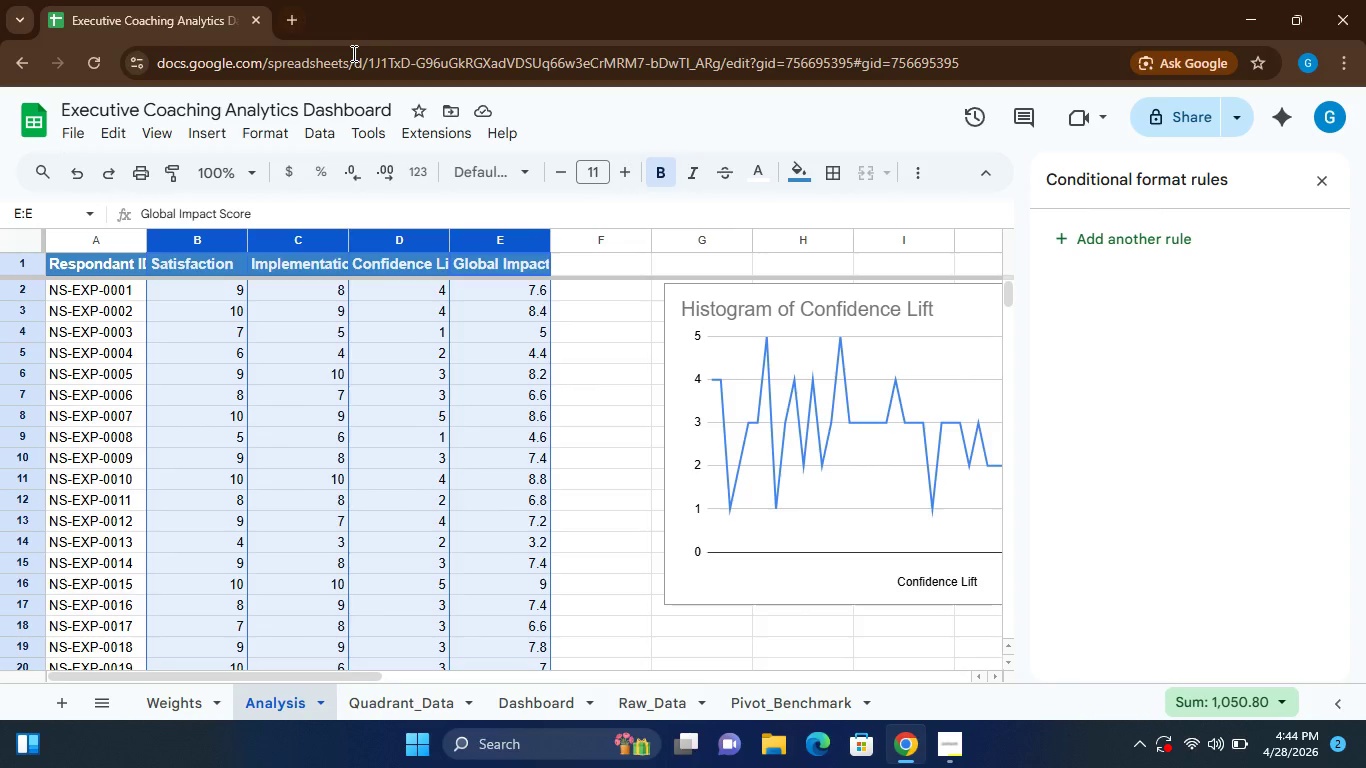 
left_click([257, 133])
 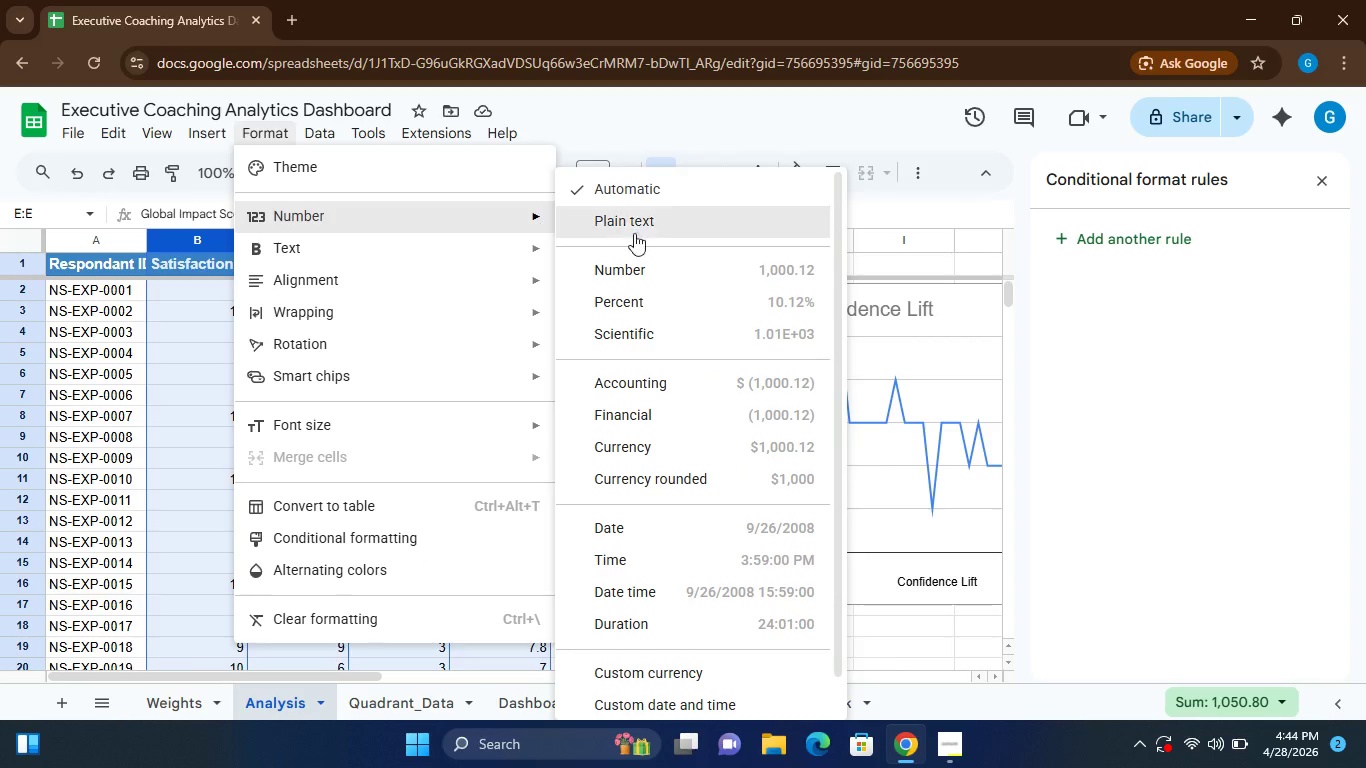 
left_click([656, 268])
 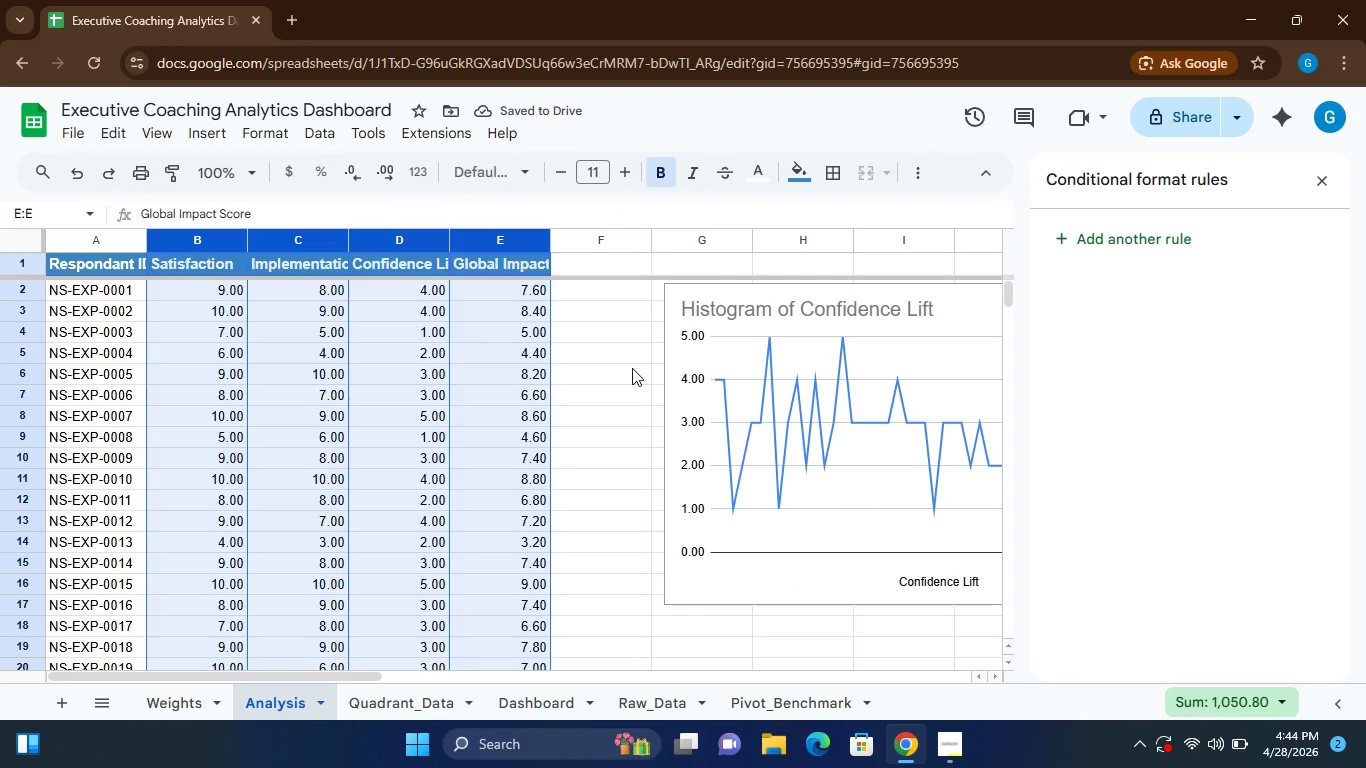 
wait(8.69)
 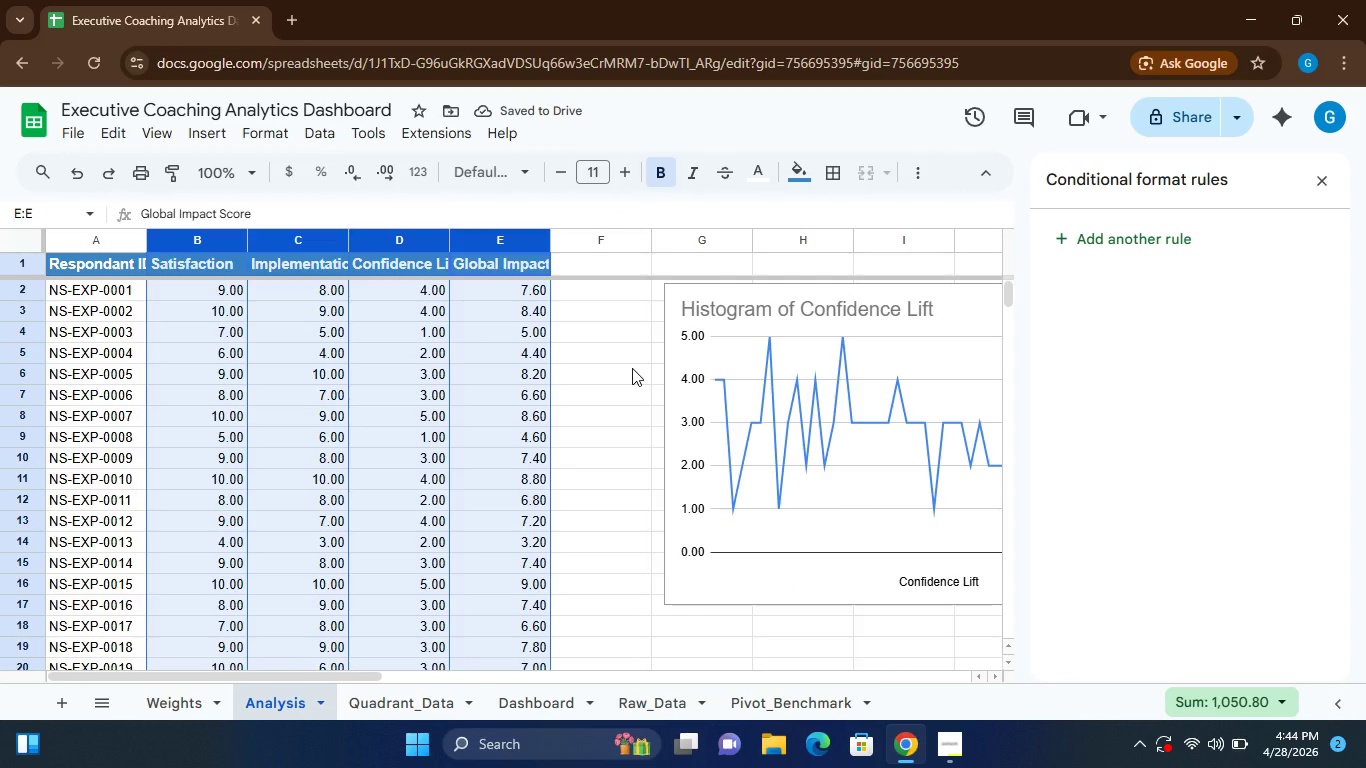 
left_click([563, 337])
 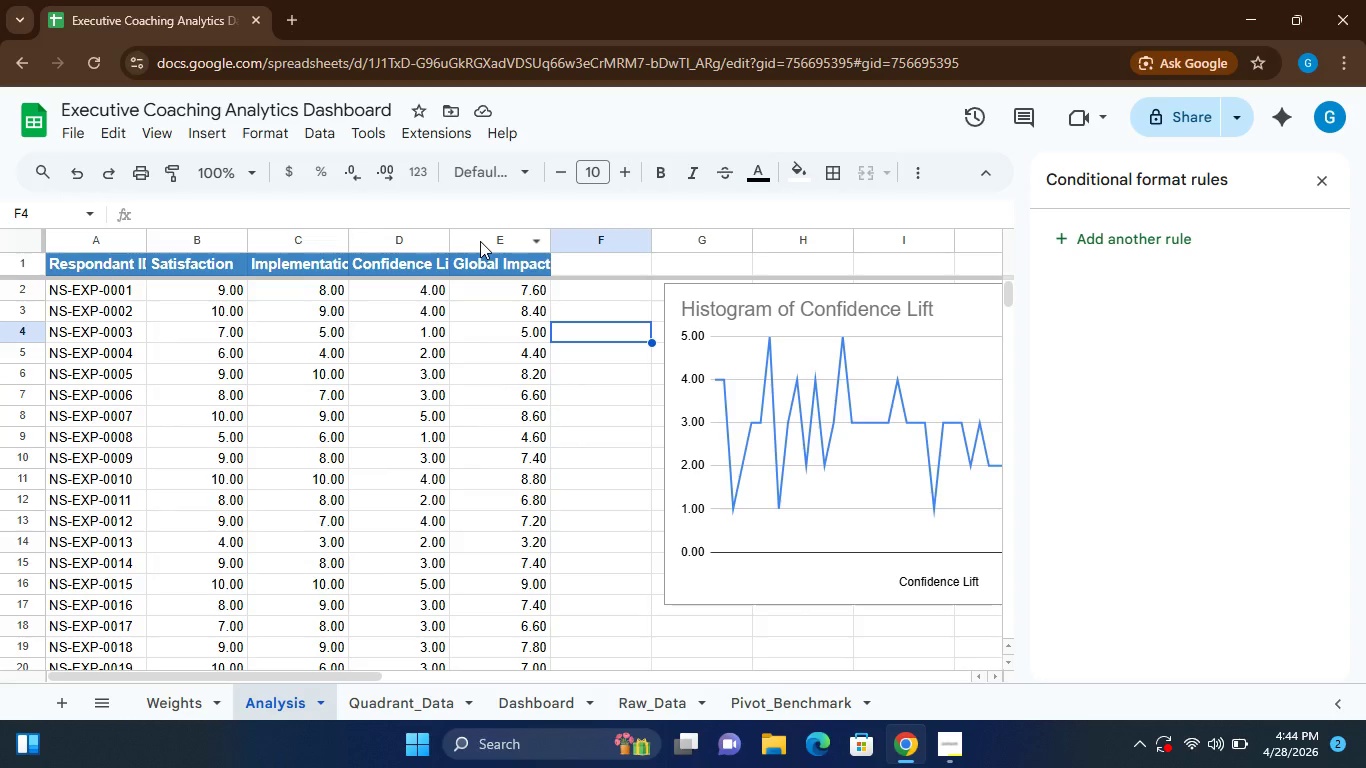 
left_click([479, 238])
 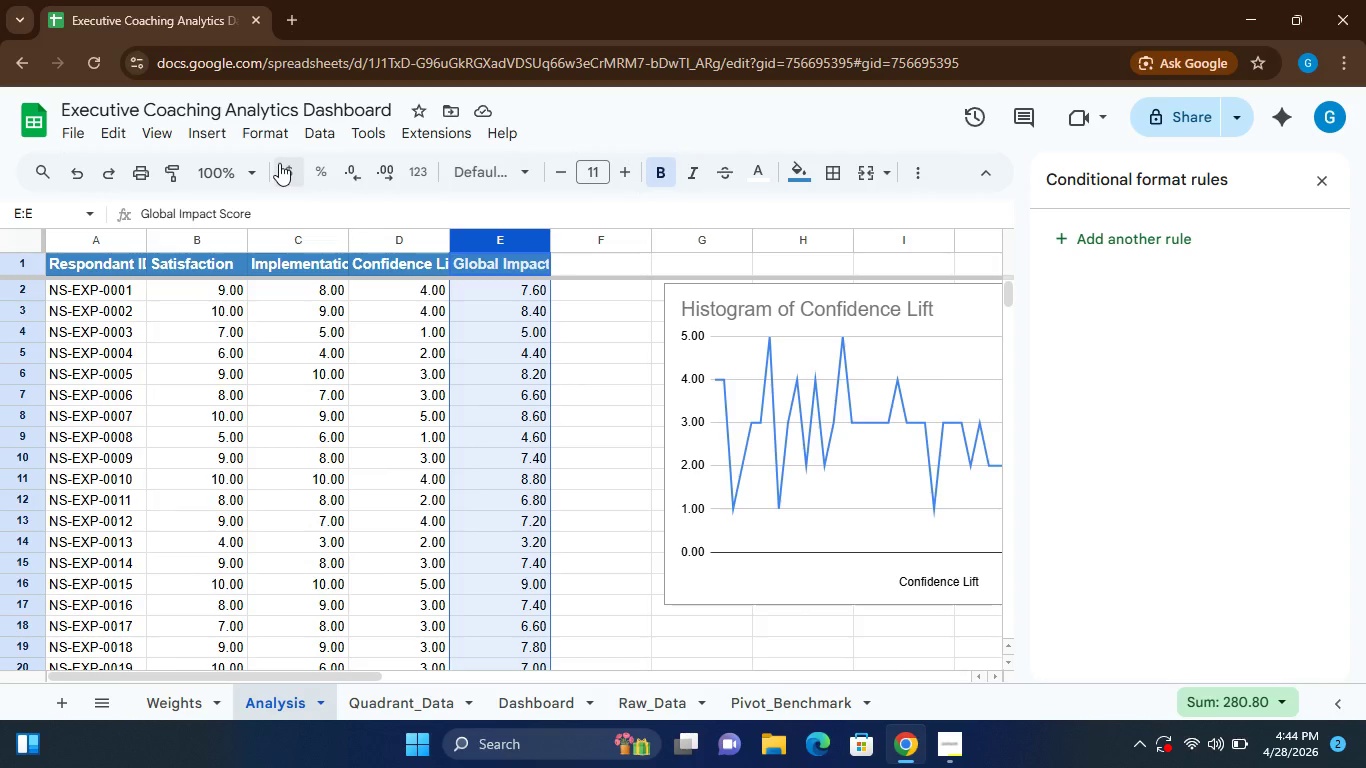 
left_click([272, 135])
 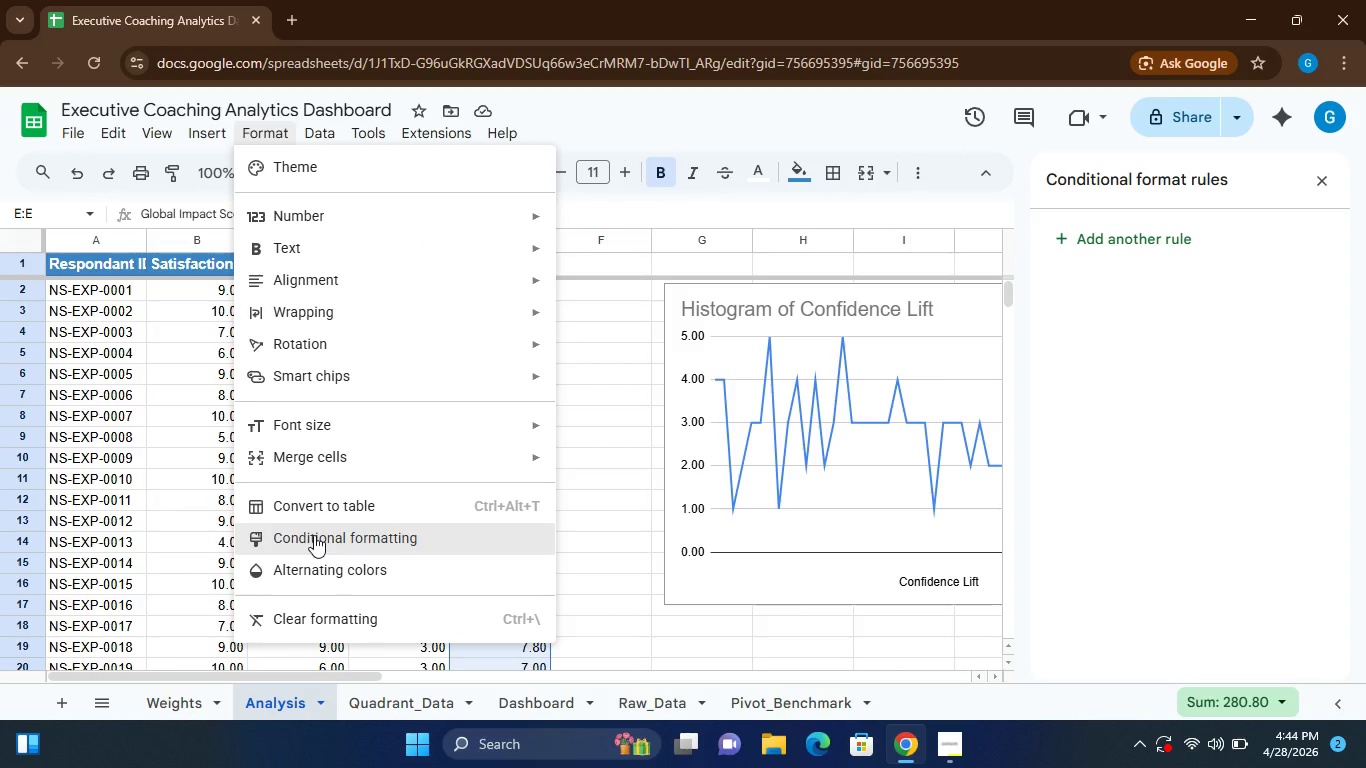 
left_click([314, 535])
 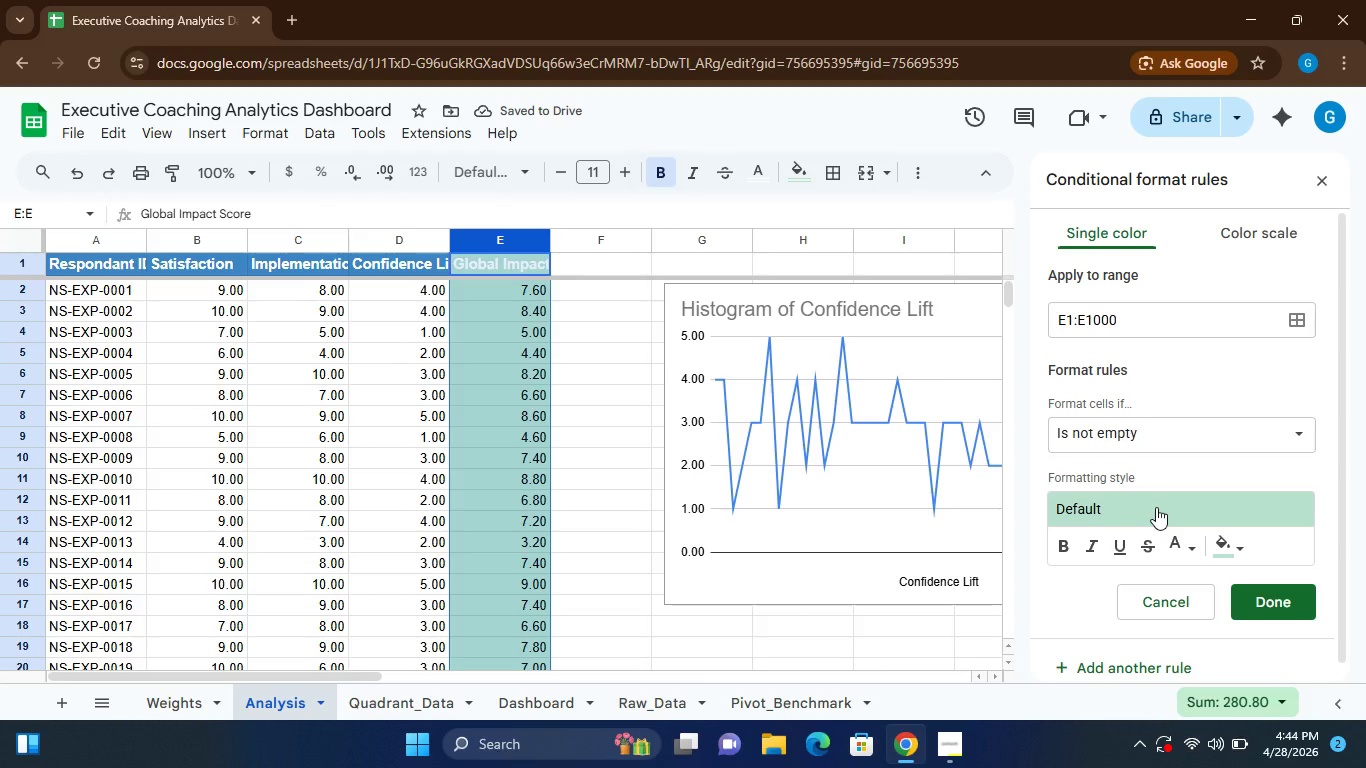 
wait(6.75)
 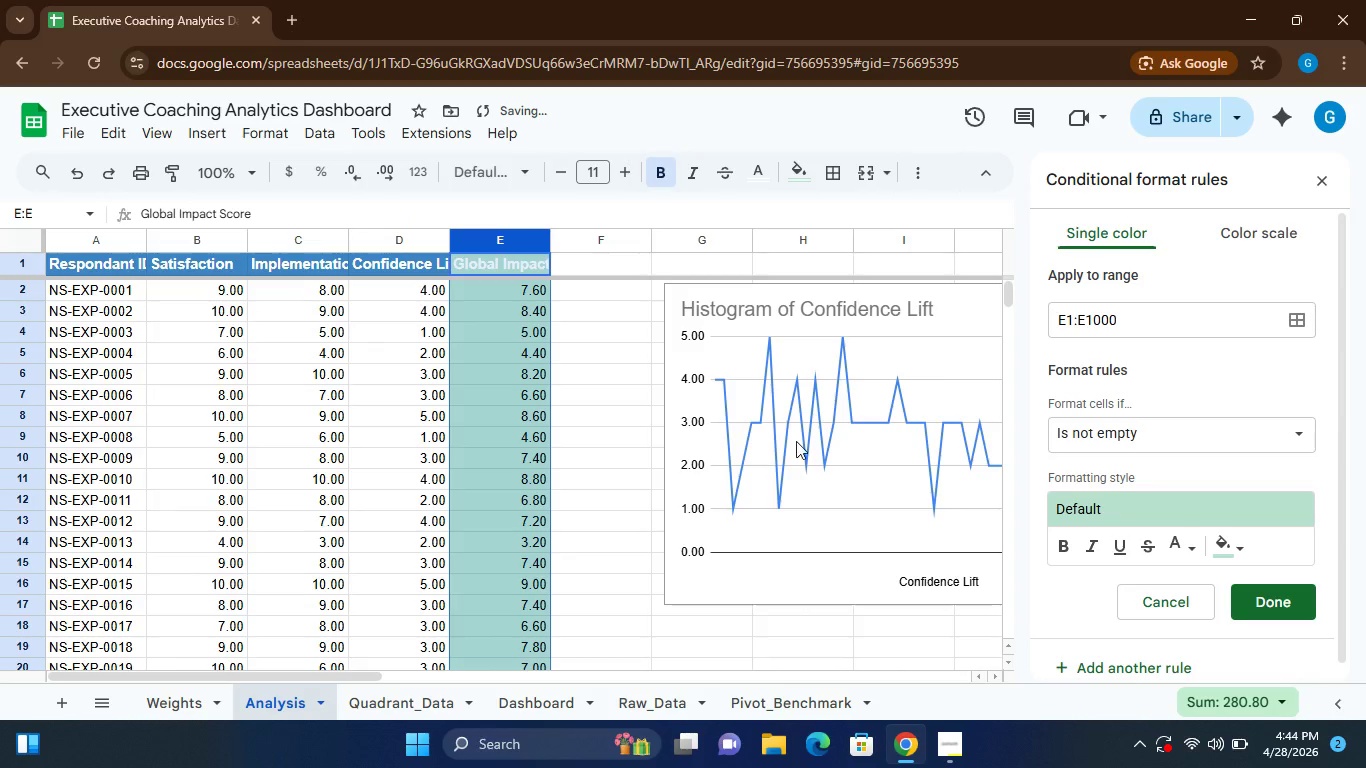 
left_click([1264, 236])
 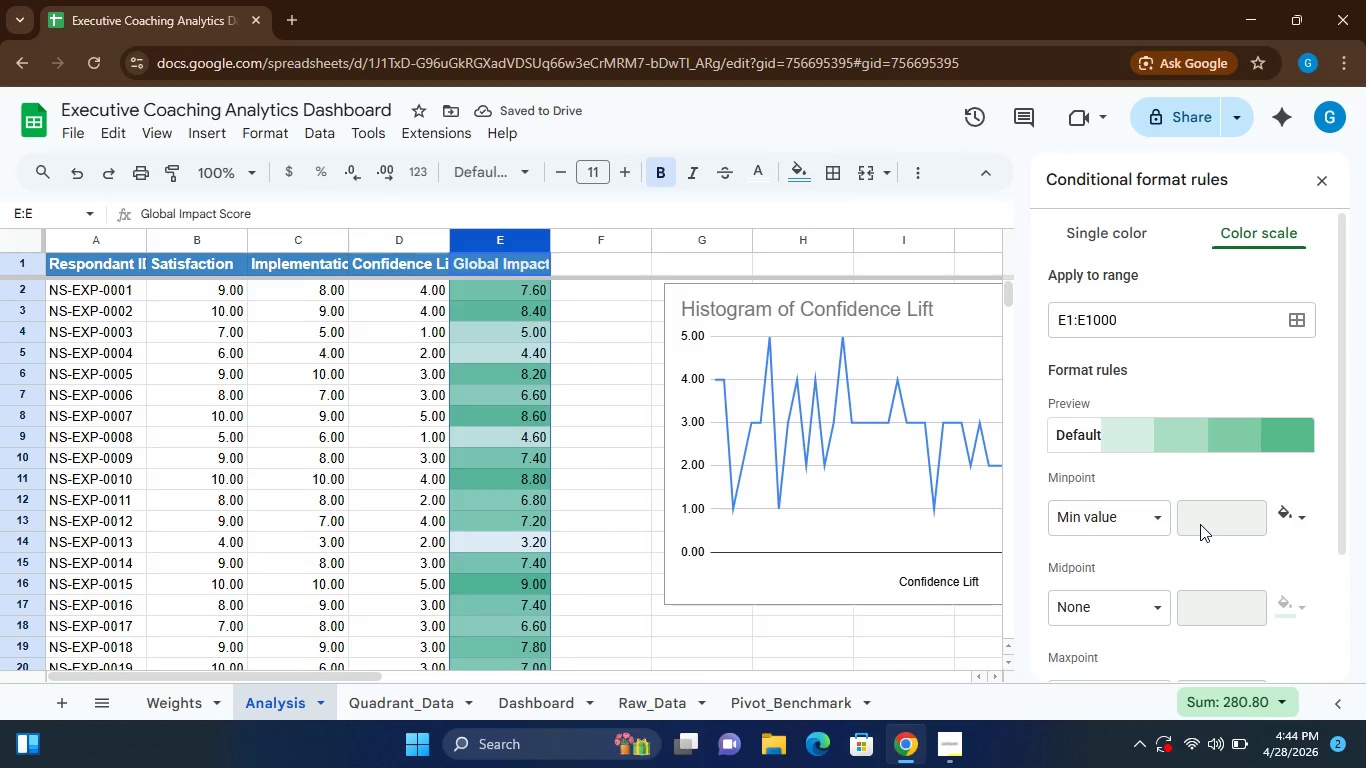 
wait(7.08)
 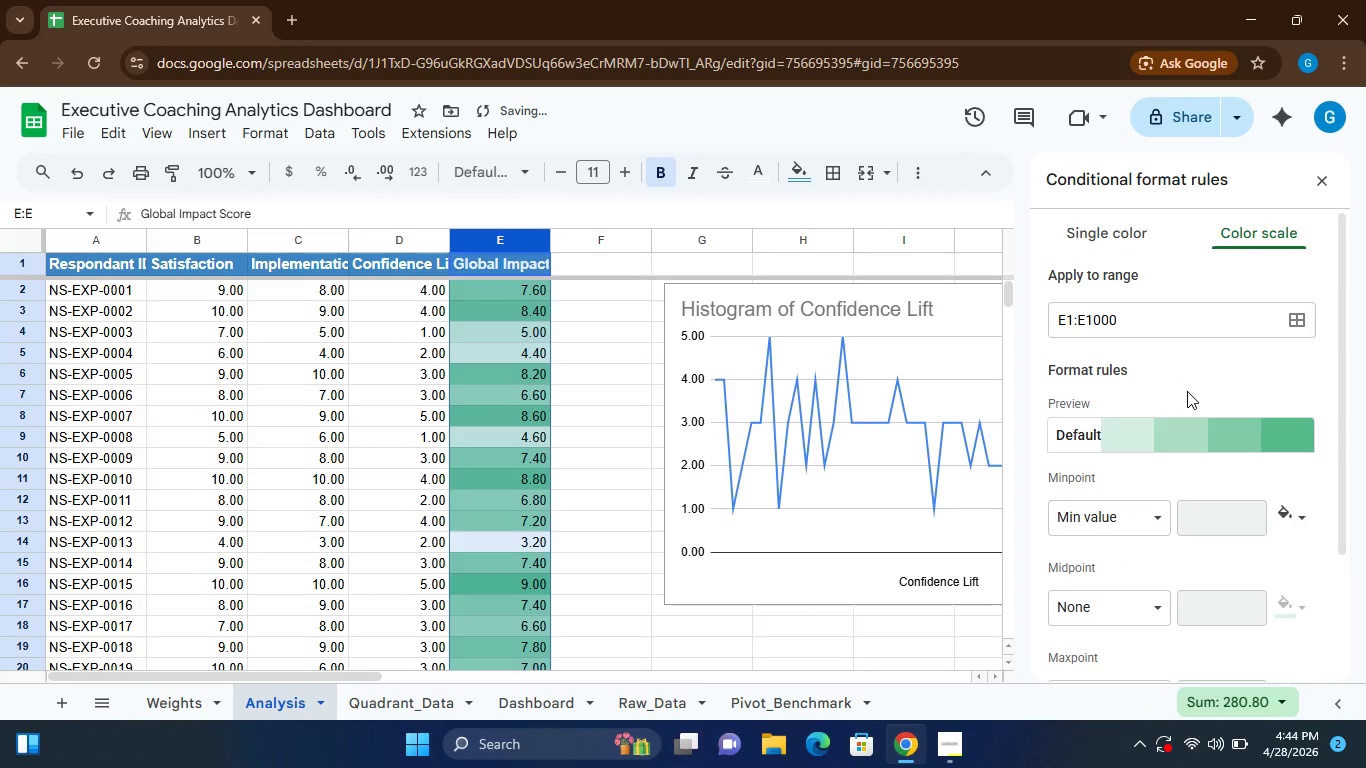 
left_click([1192, 515])
 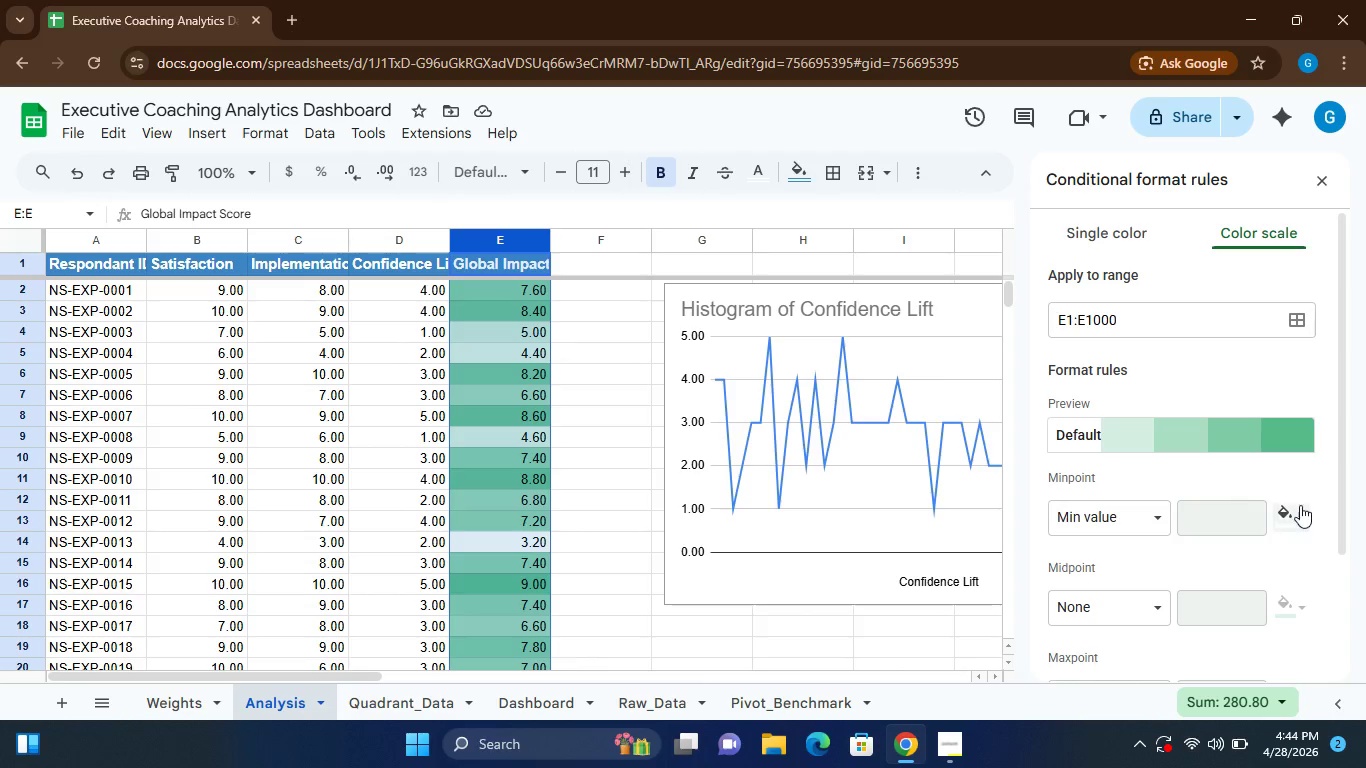 
left_click([1299, 508])
 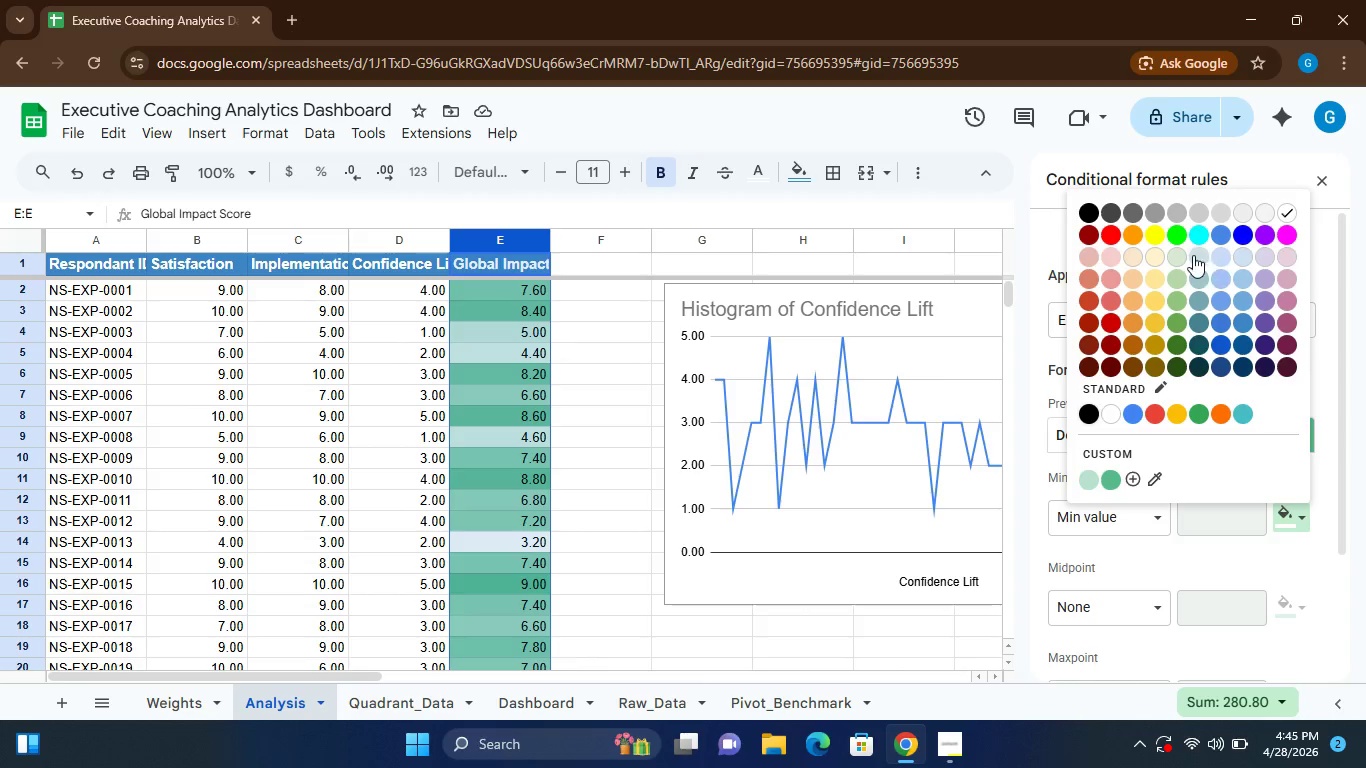 
wait(12.17)
 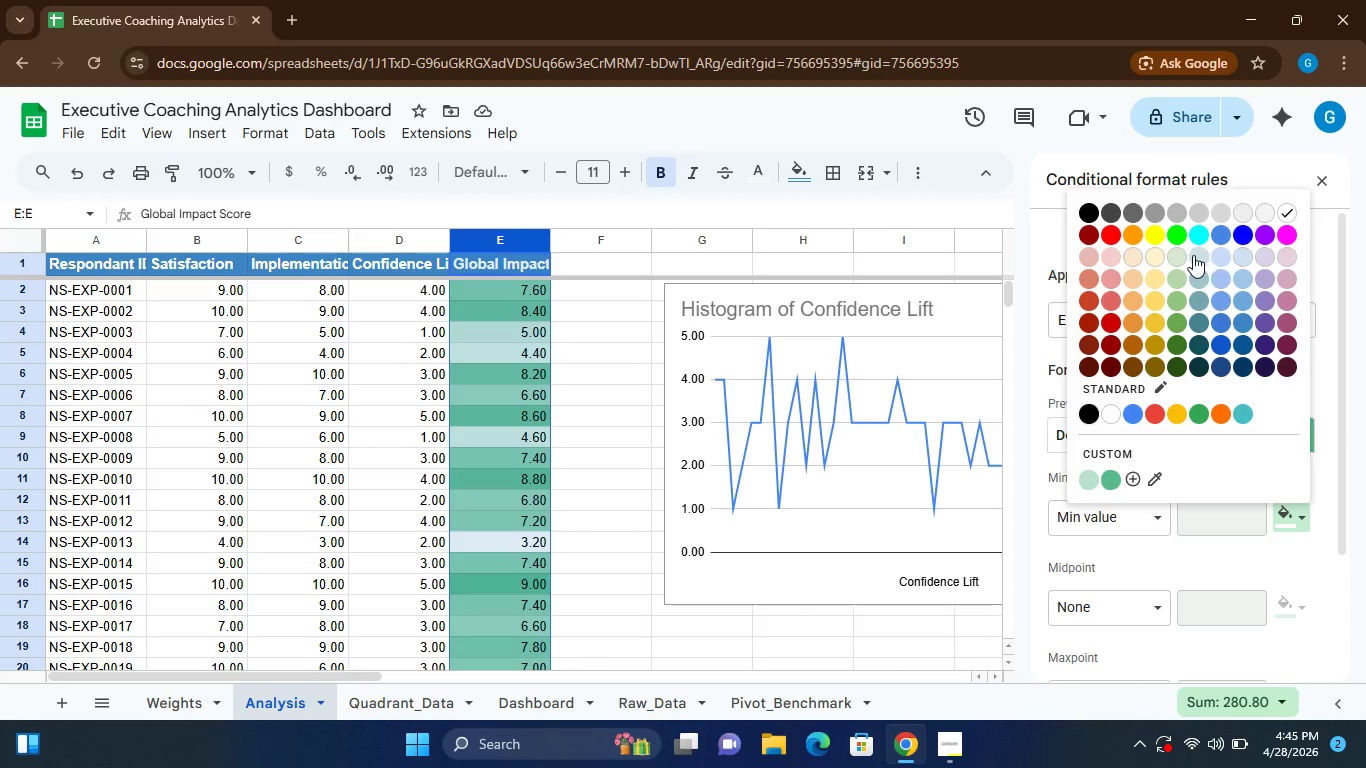 
mouse_move([1218, 302])
 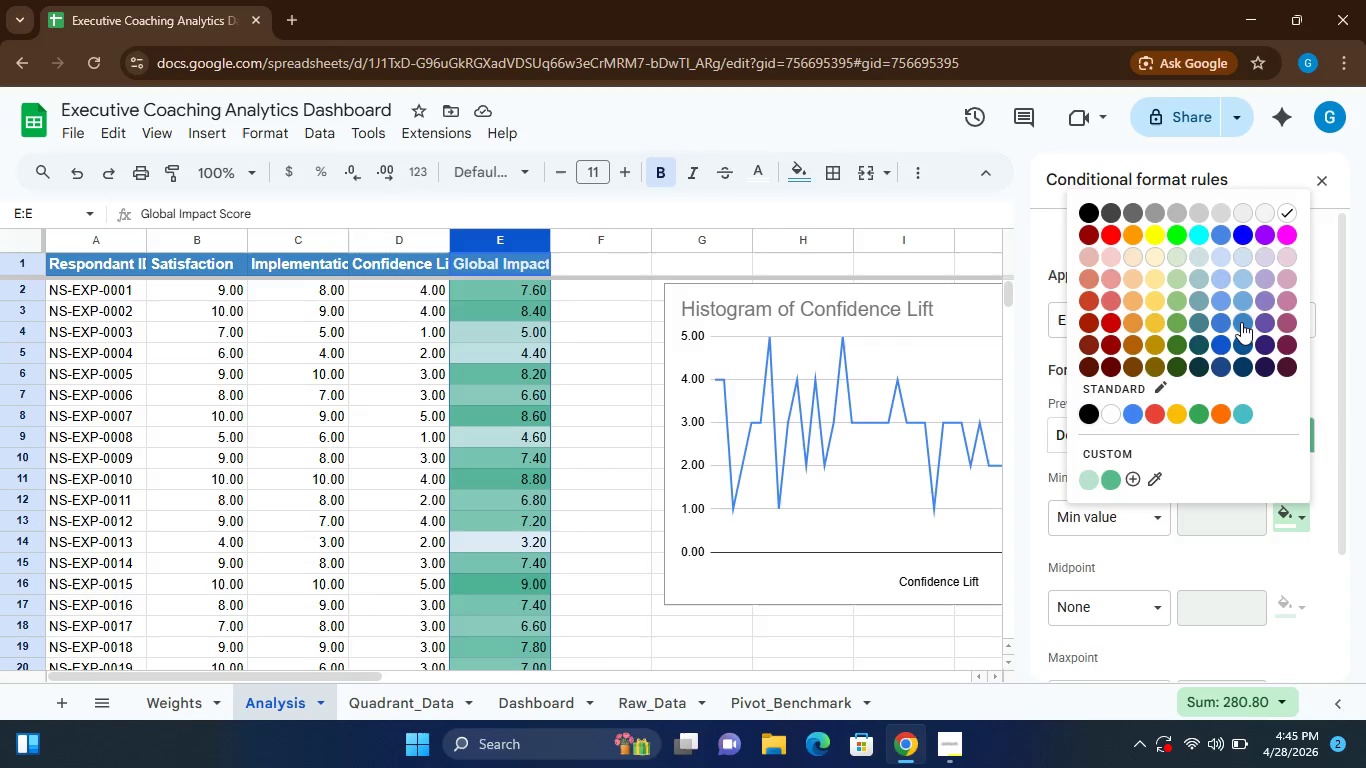 
wait(8.04)
 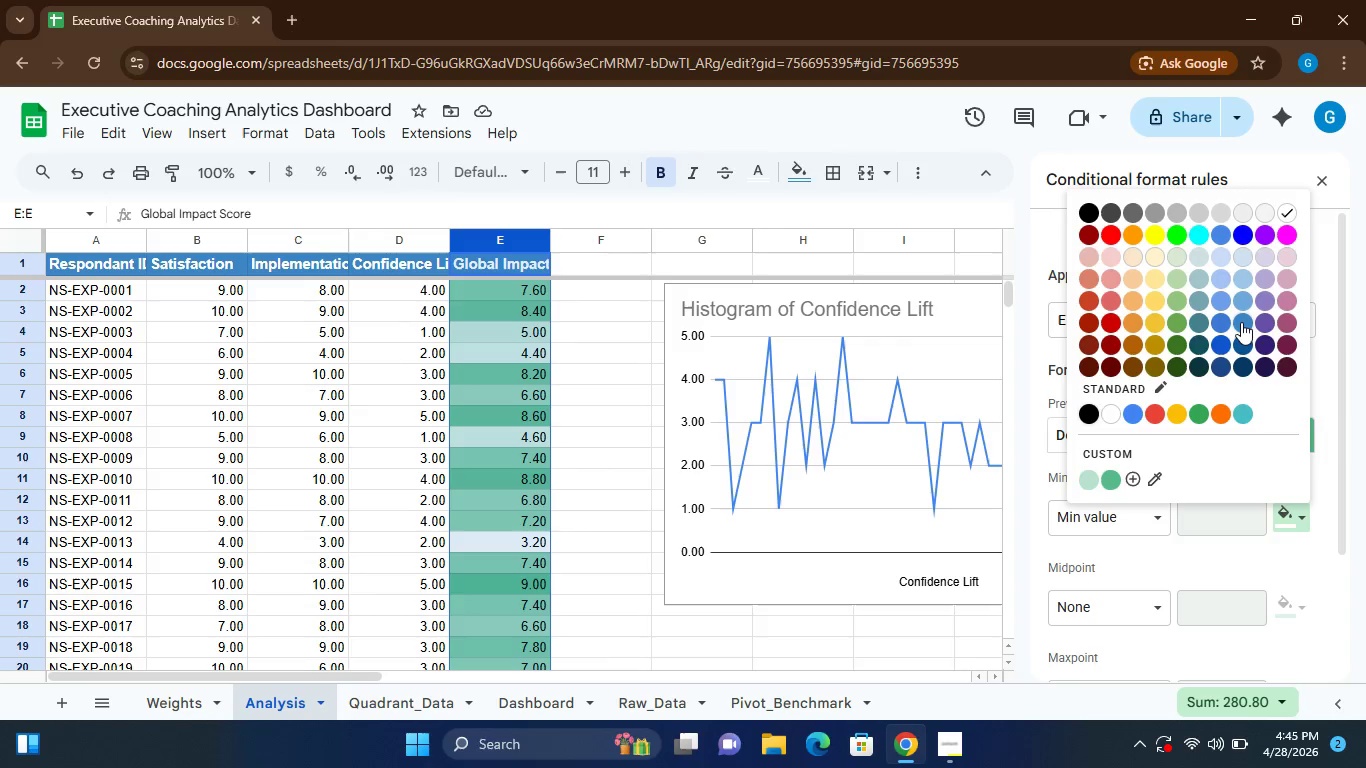 
left_click([1237, 301])
 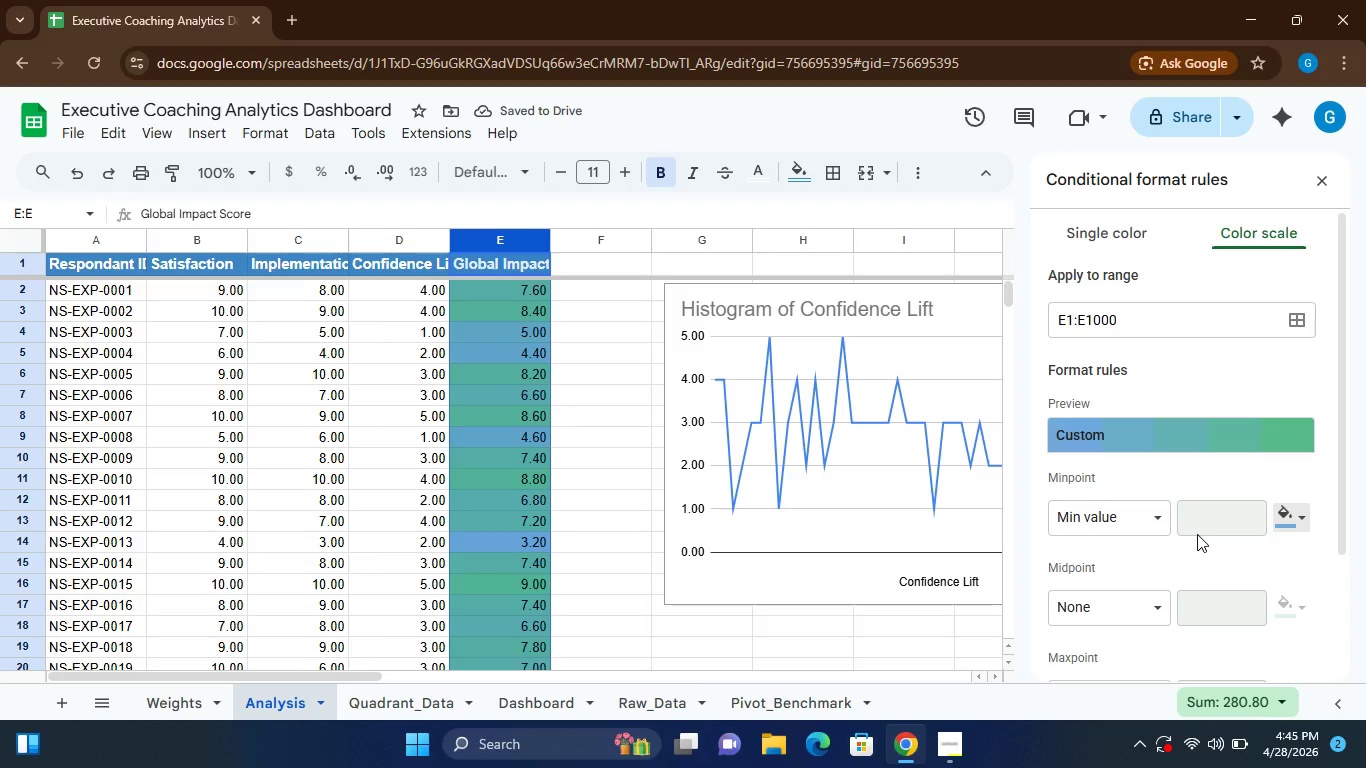 
wait(6.28)
 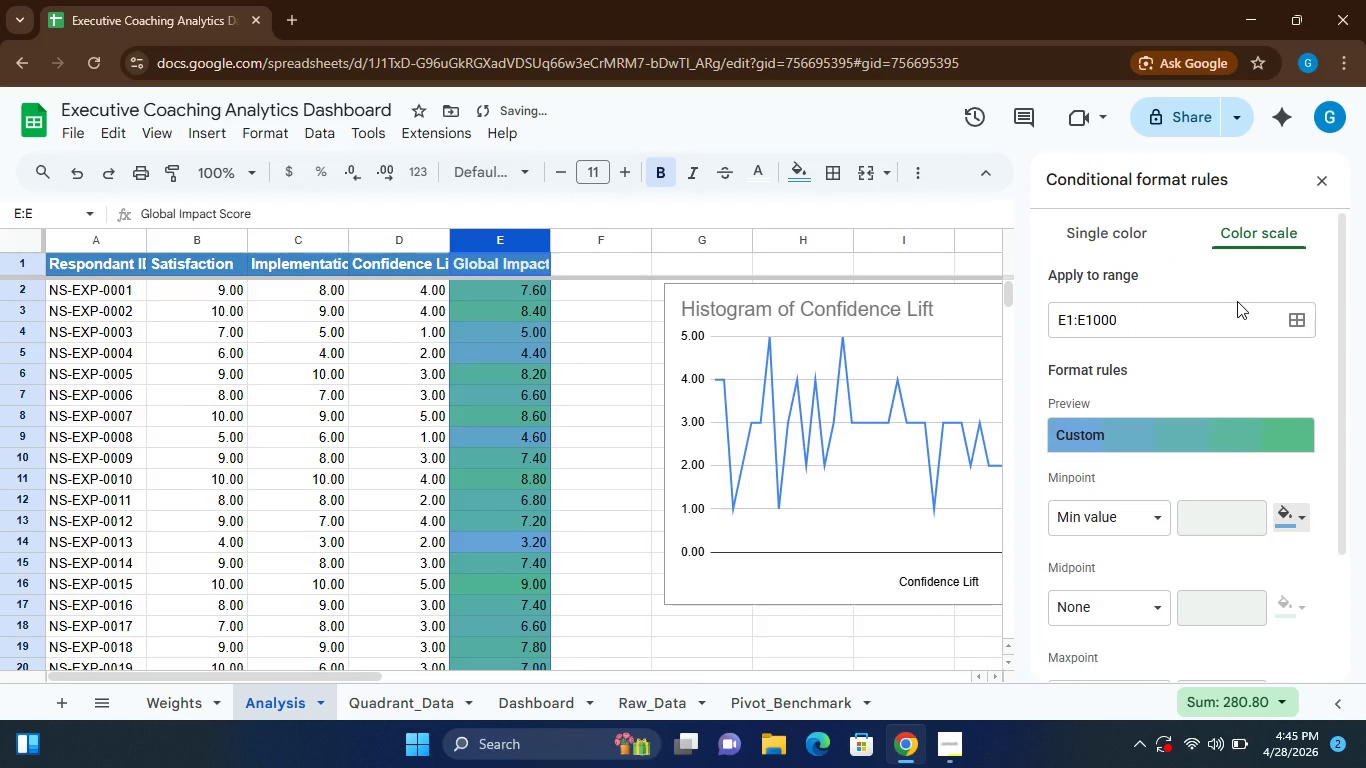 
left_click([1150, 599])
 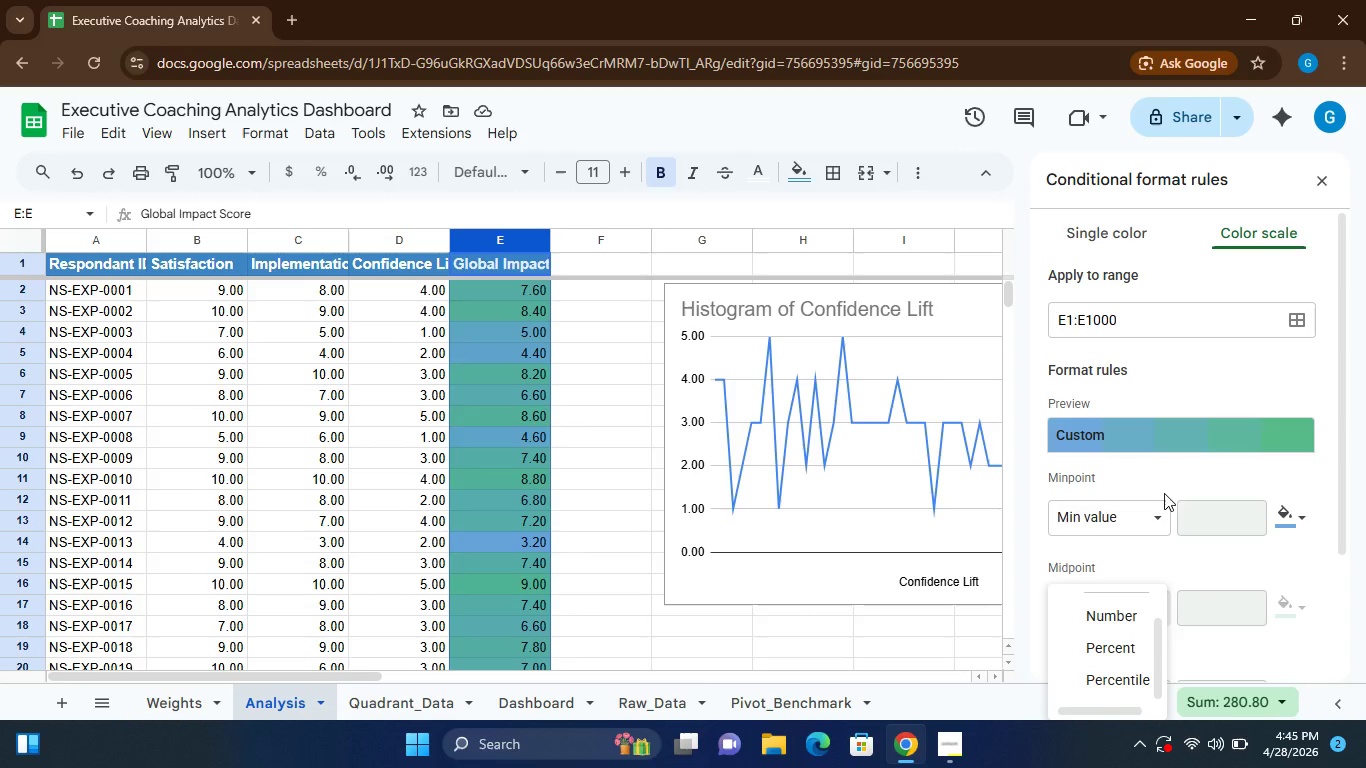 
left_click([1198, 600])
 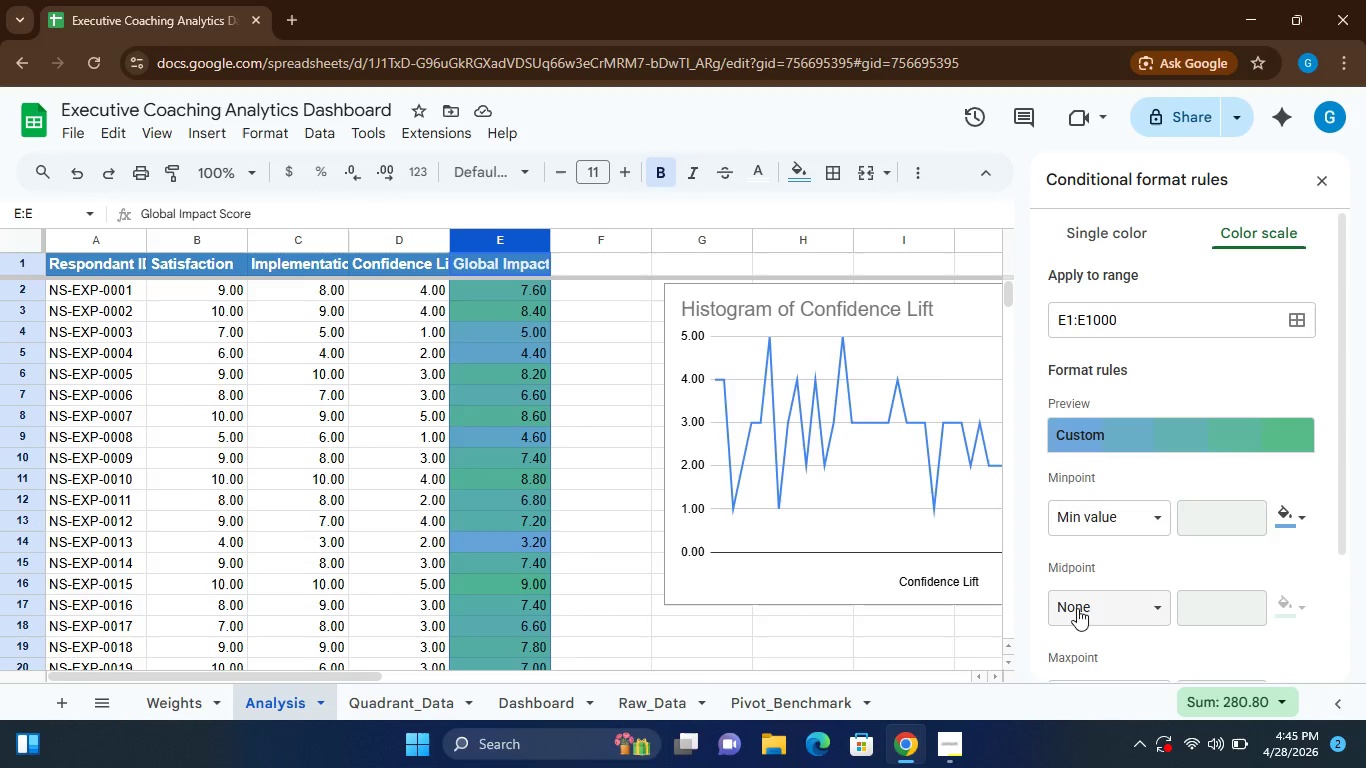 
mouse_move([1141, 591])
 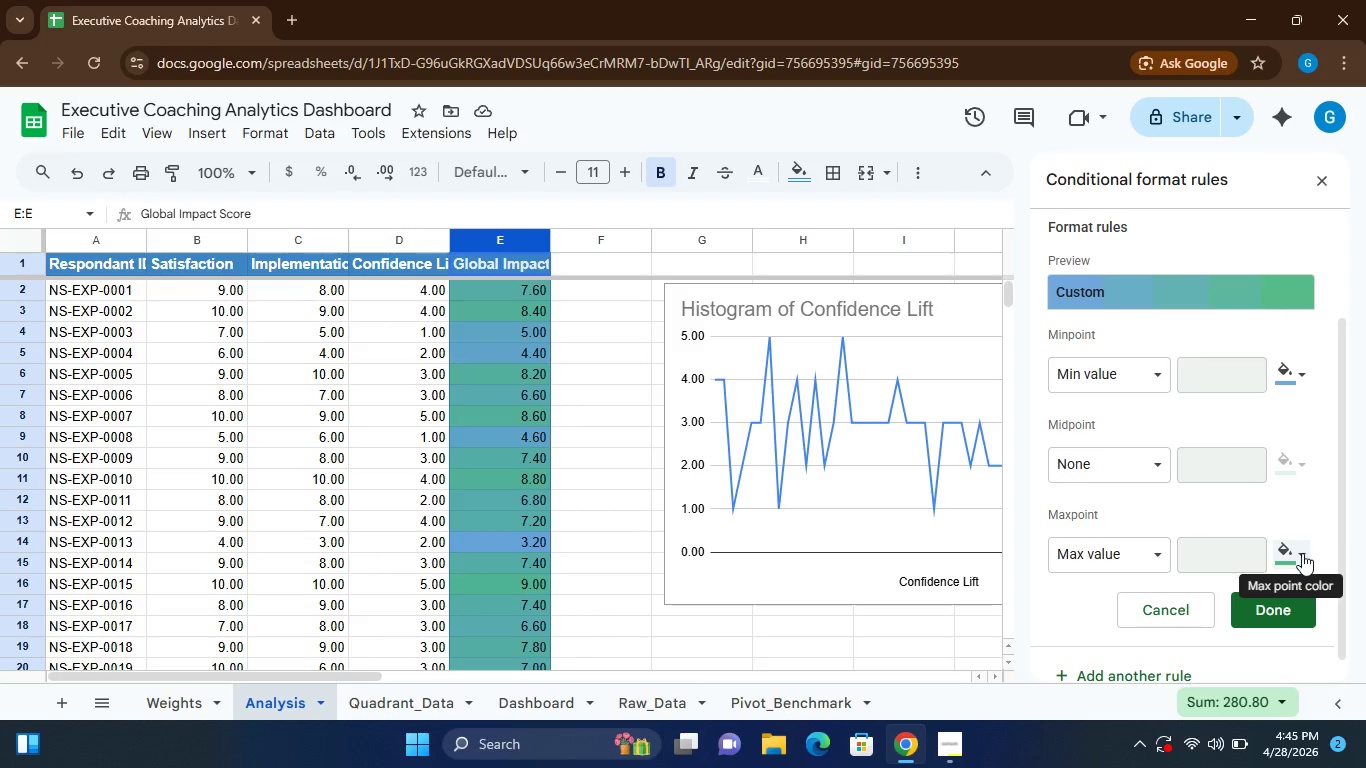 
left_click([1302, 553])
 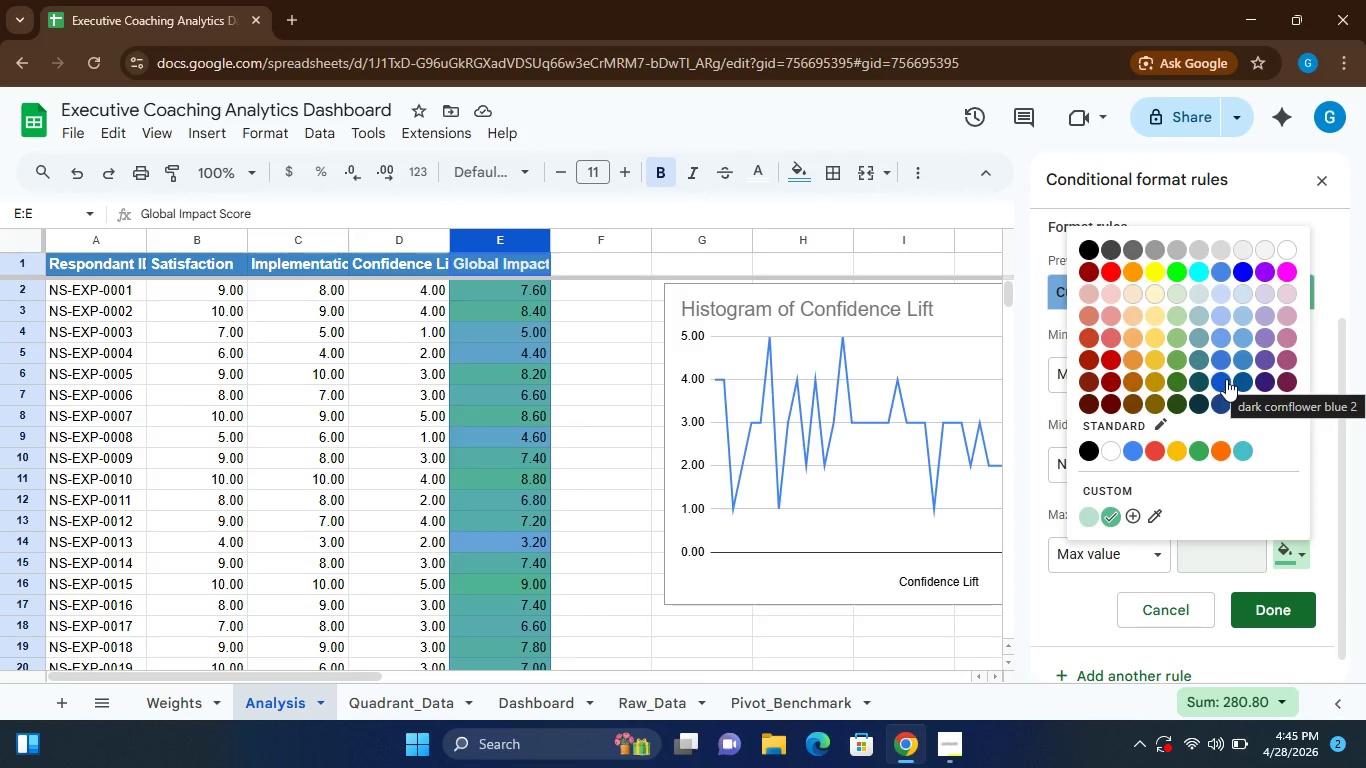 
wait(12.84)
 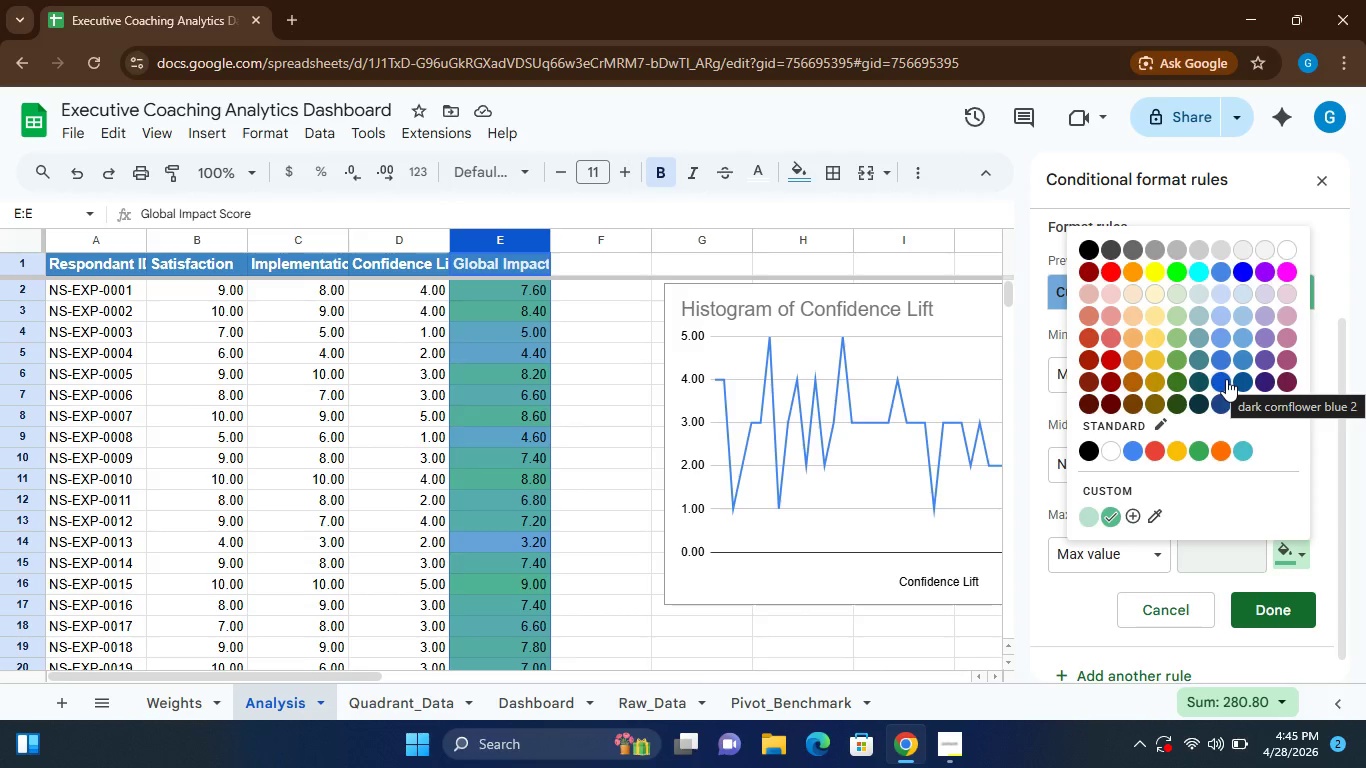 
left_click([1245, 379])
 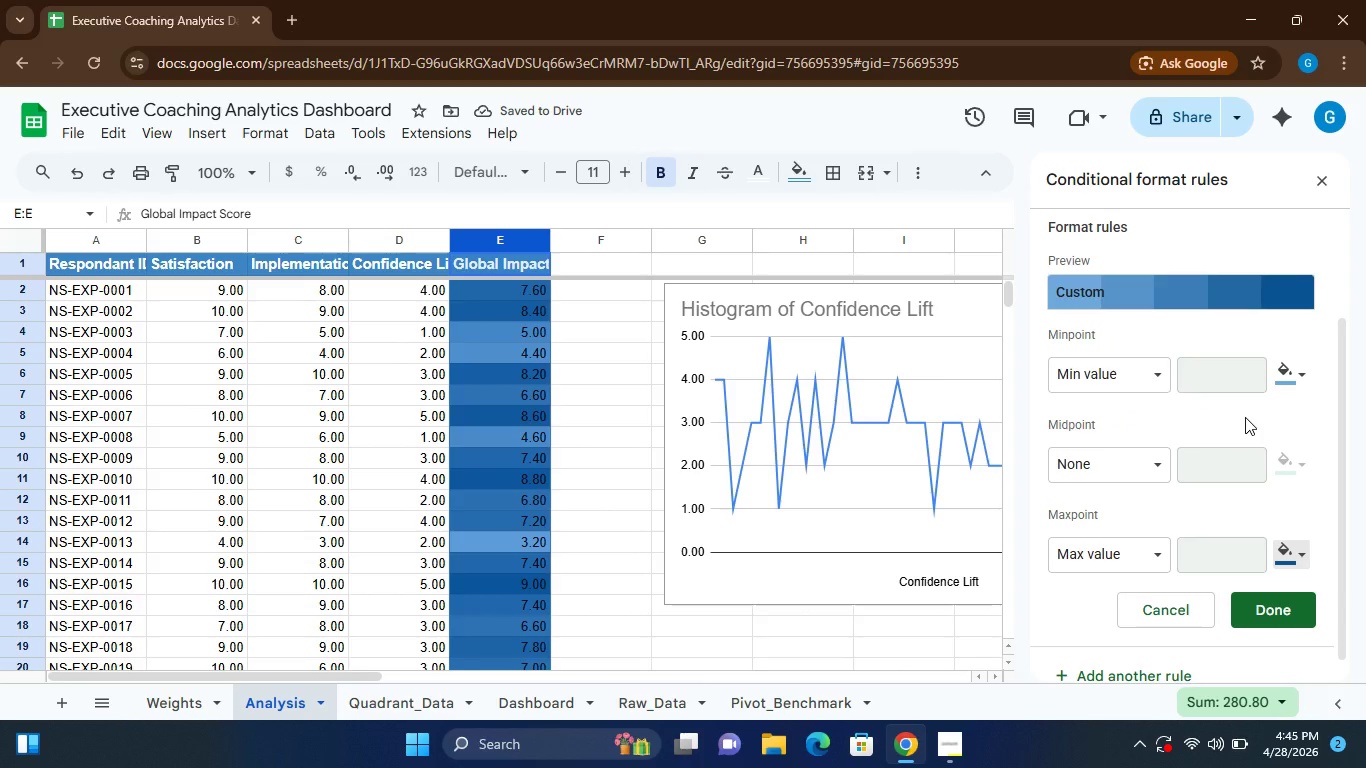 
left_click([1254, 607])
 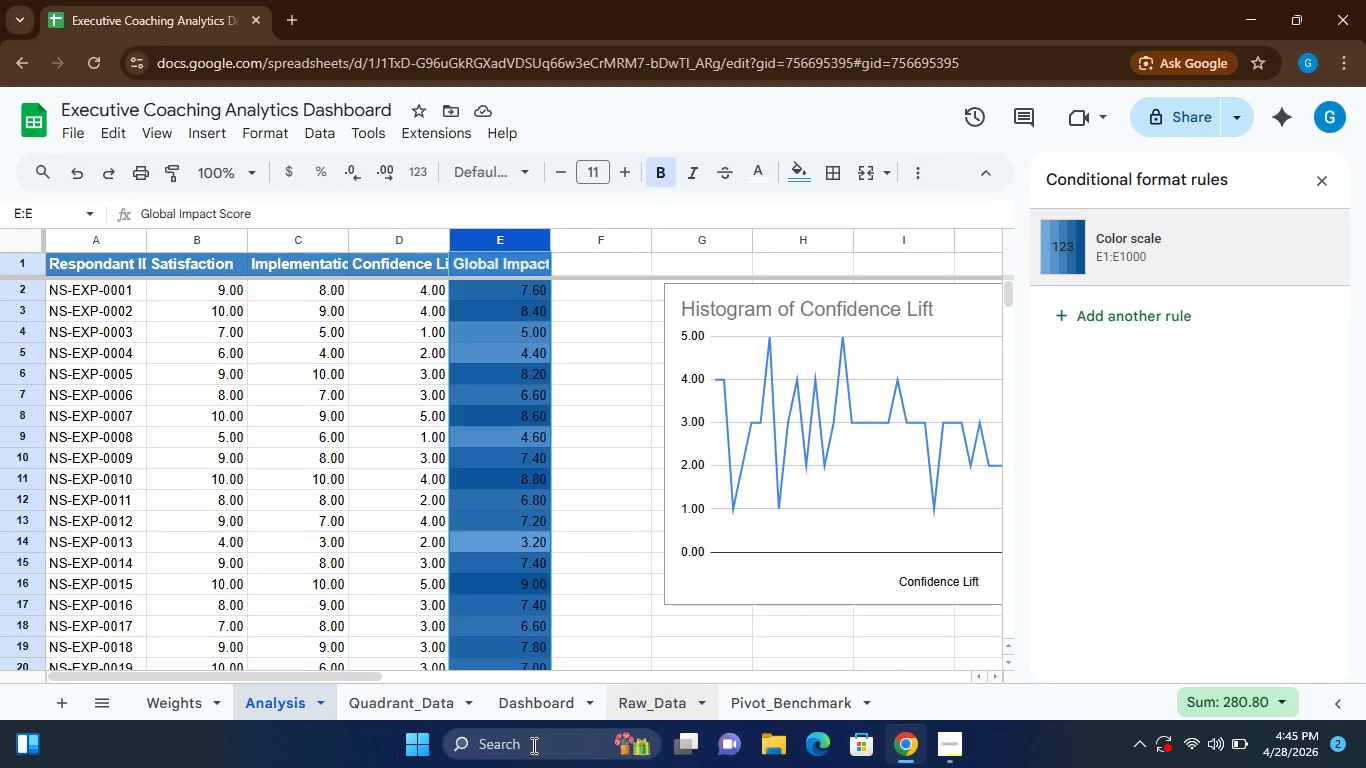 
left_click([445, 695])
 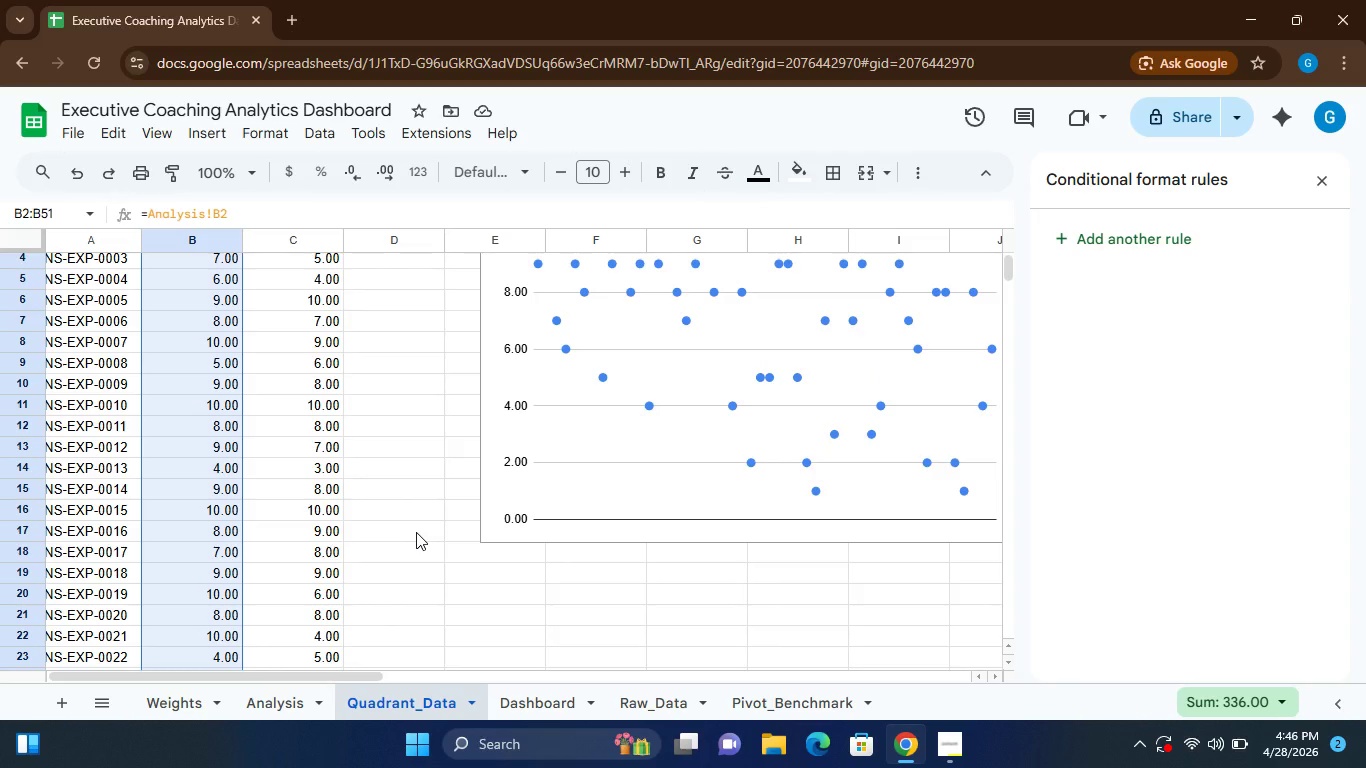 
wait(13.23)
 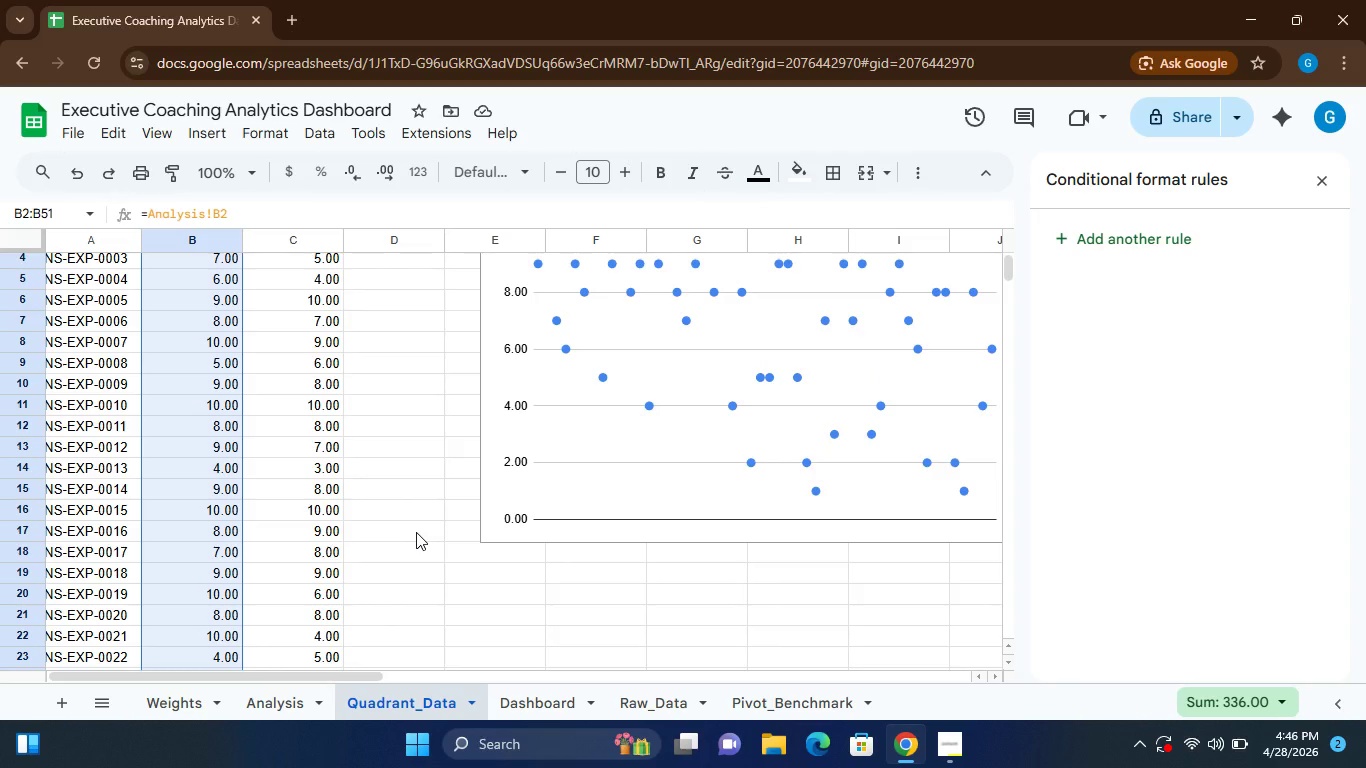 
hold_key(key=ShiftLeft, duration=0.8)
left_click([68, 245])
 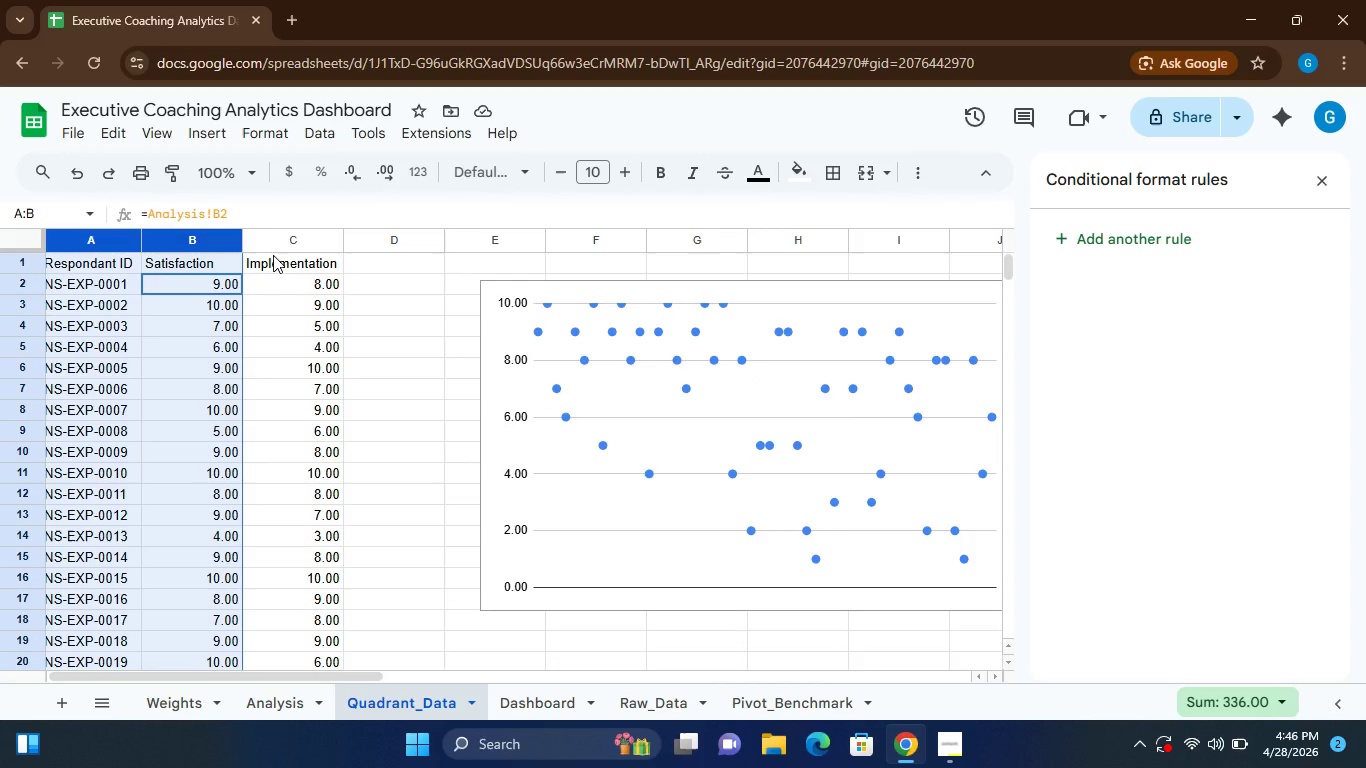 
hold_key(key=ShiftLeft, duration=0.59)
left_click([266, 242])
 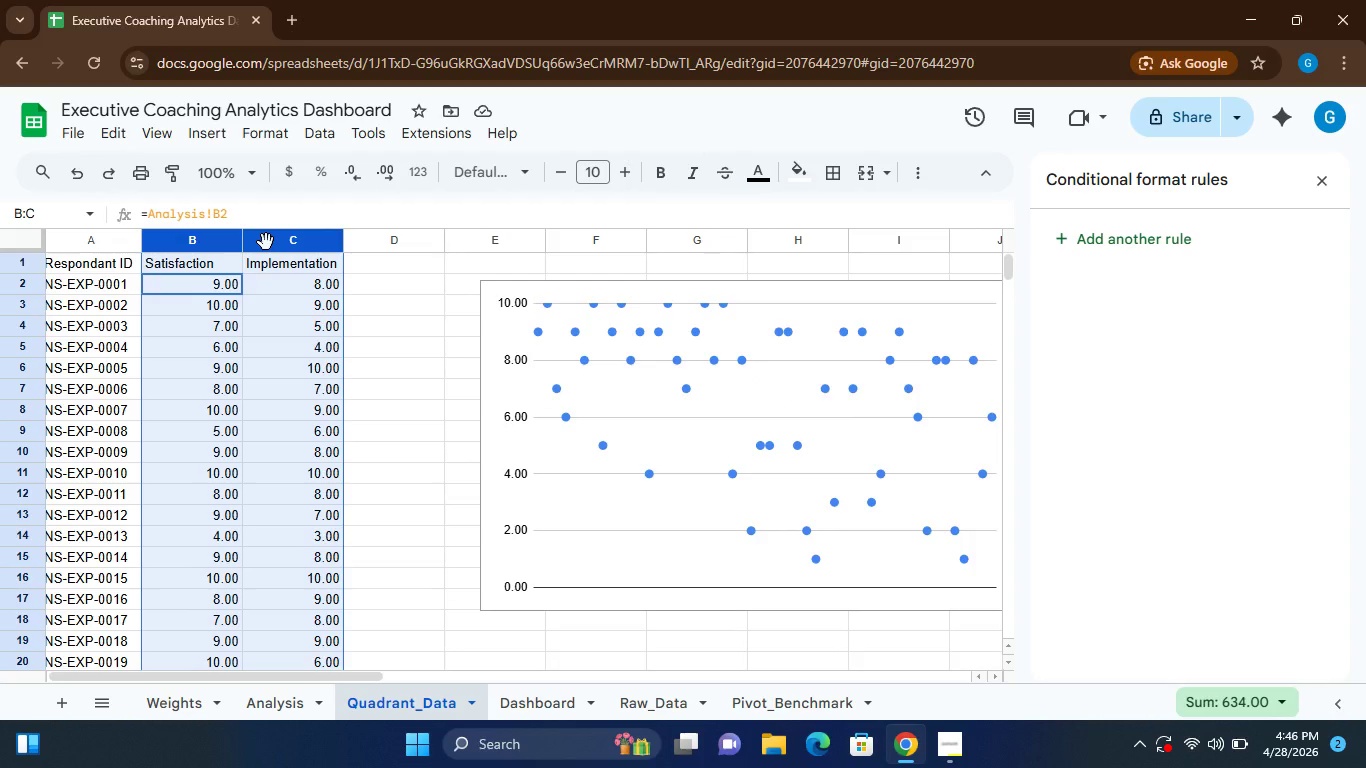 
hold_key(key=ShiftLeft, duration=0.36)
left_click([106, 245])
 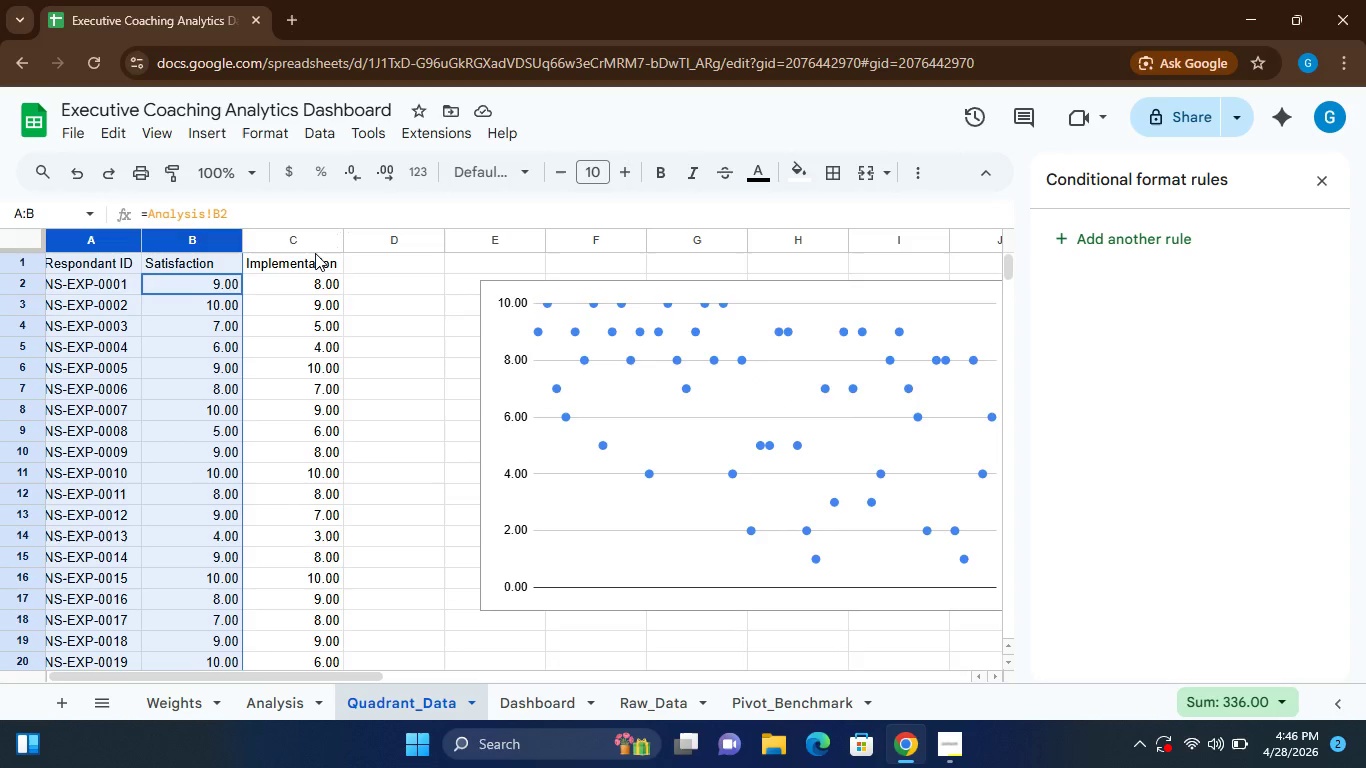 
key(Shift+ShiftLeft)
 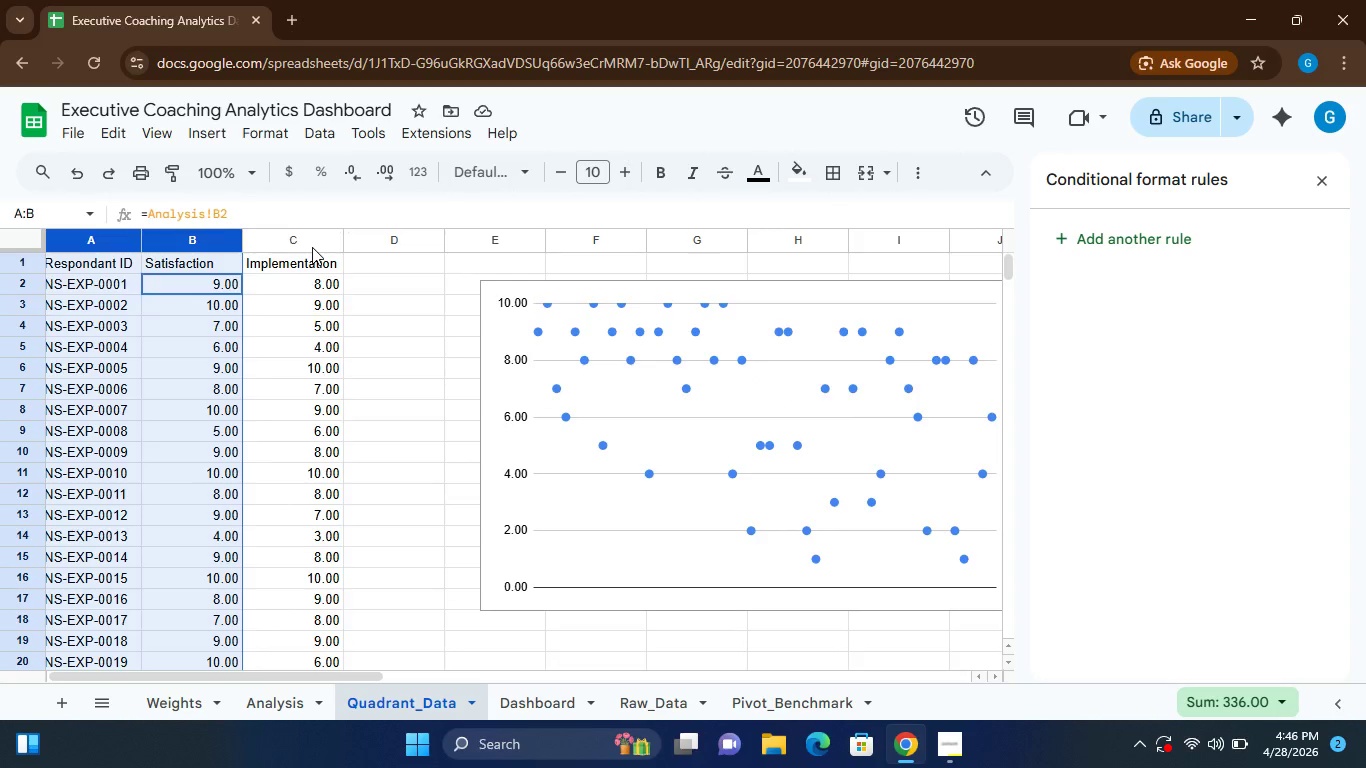 
left_click([312, 247])
 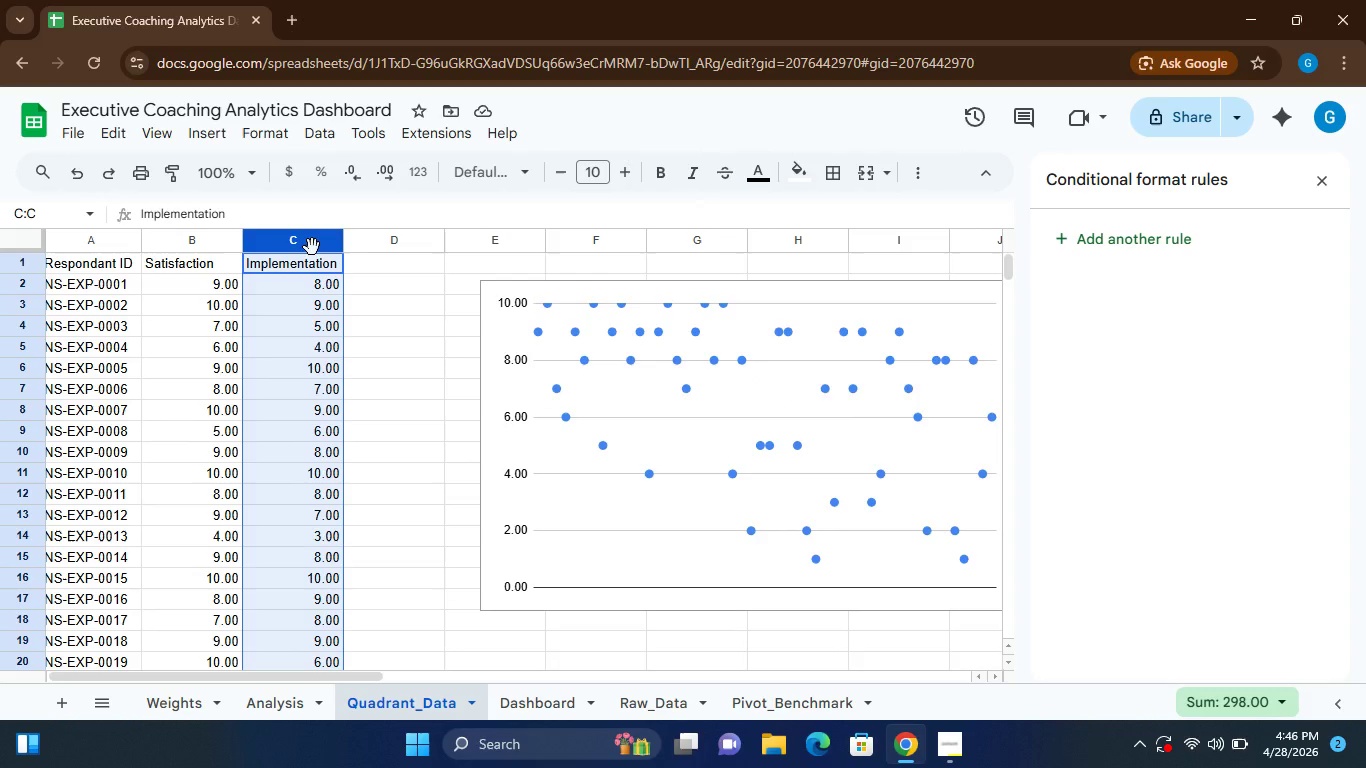 
hold_key(key=ShiftLeft, duration=1.33)
left_click([103, 242])
 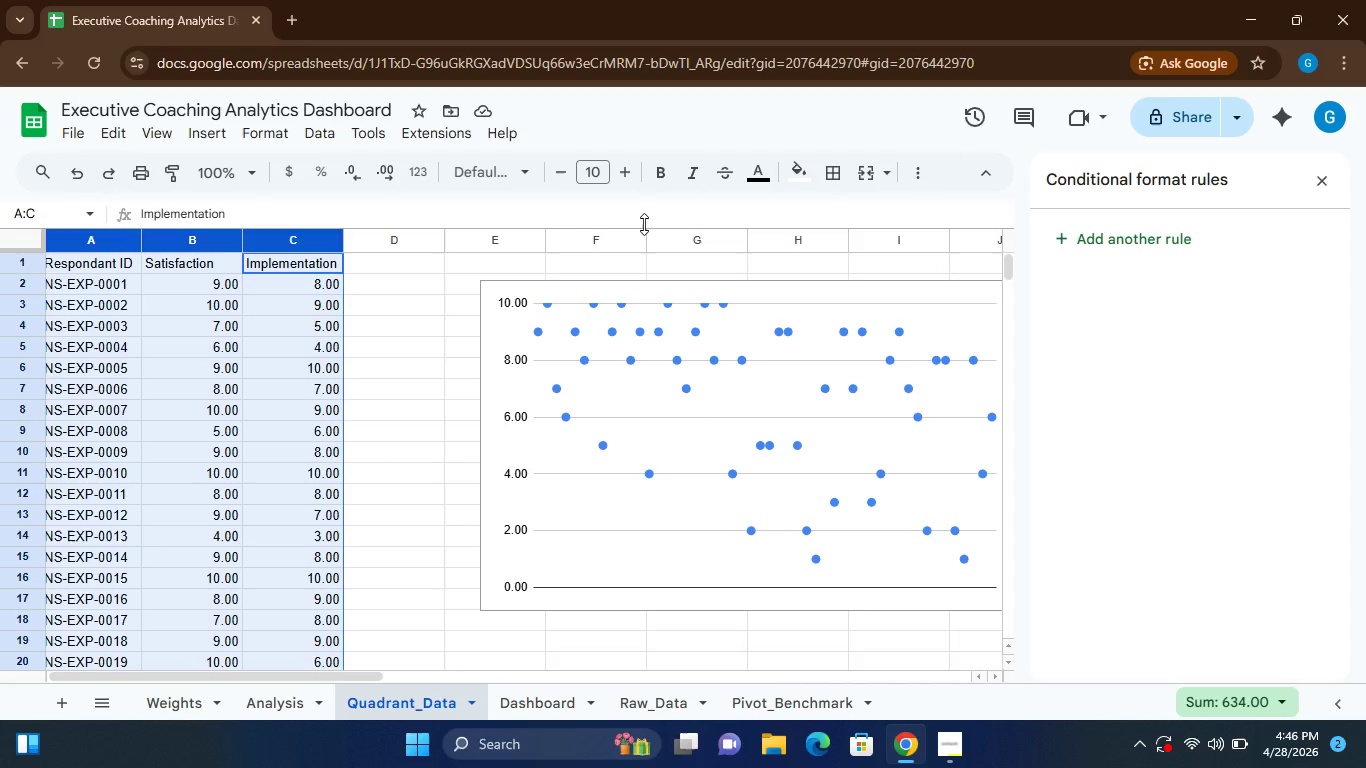 
wait(23.23)
 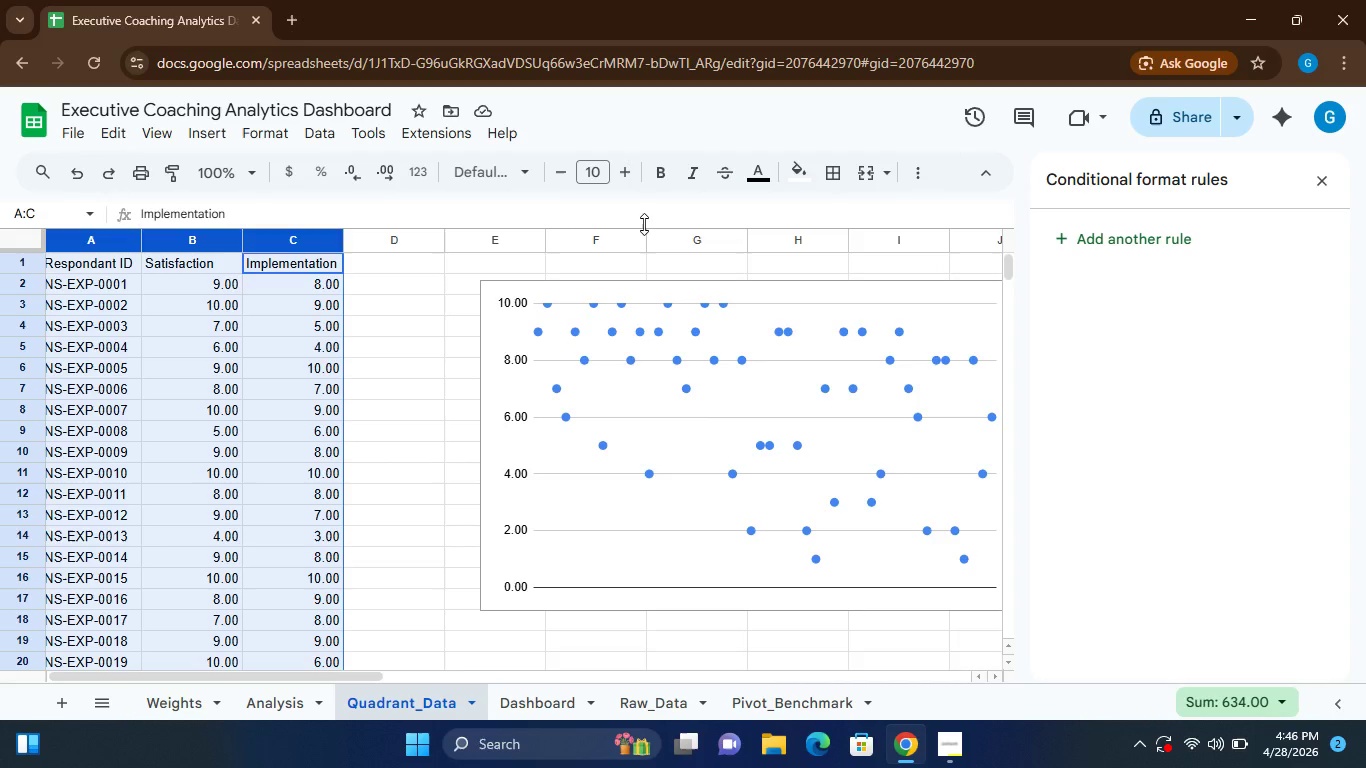 
left_click([263, 132])
 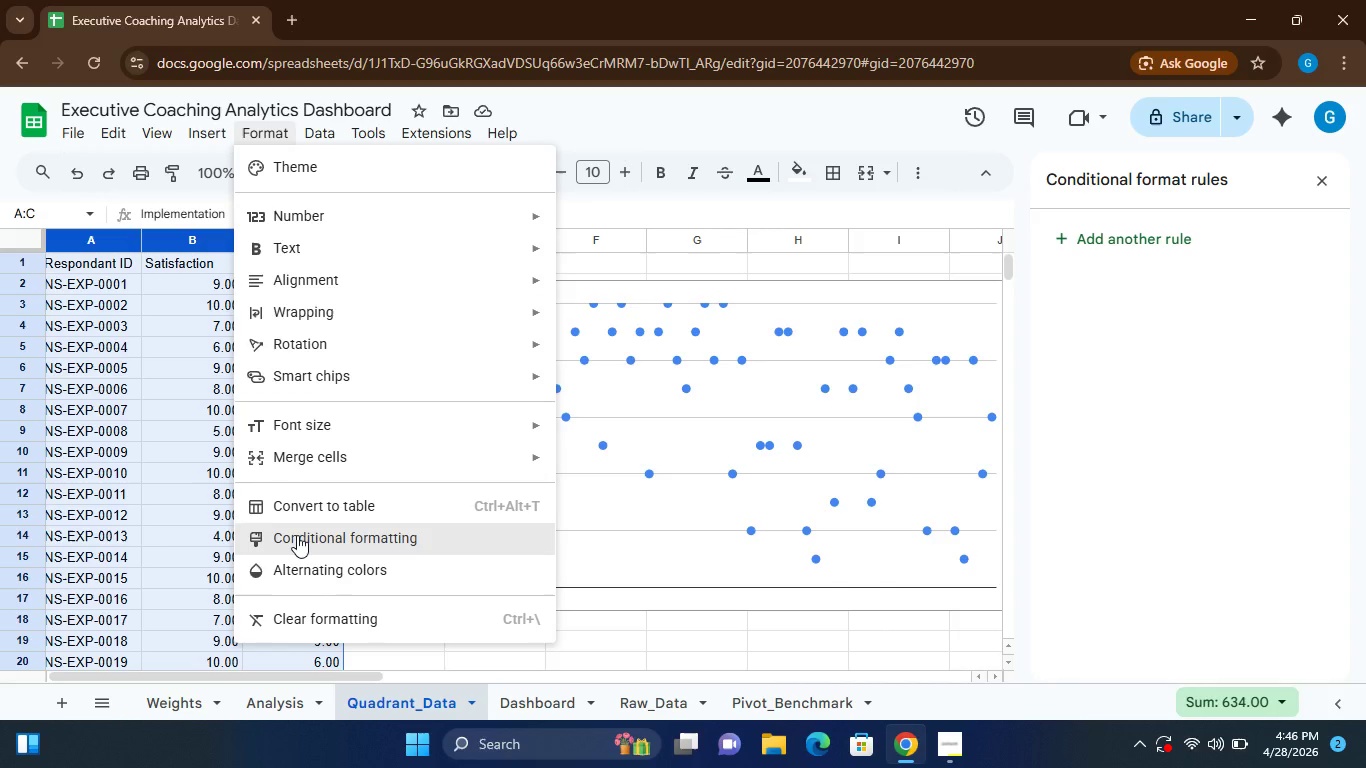 
left_click([297, 535])
 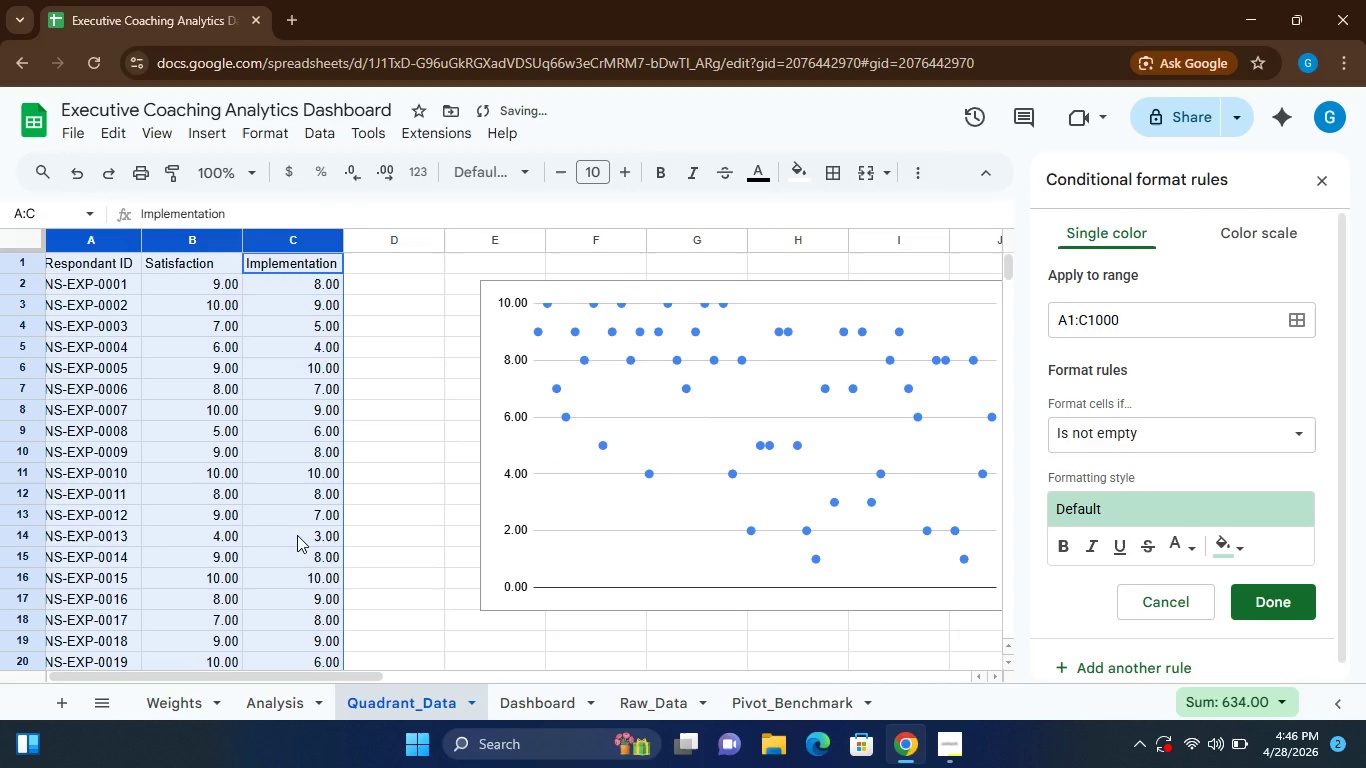 
left_click([297, 535])
 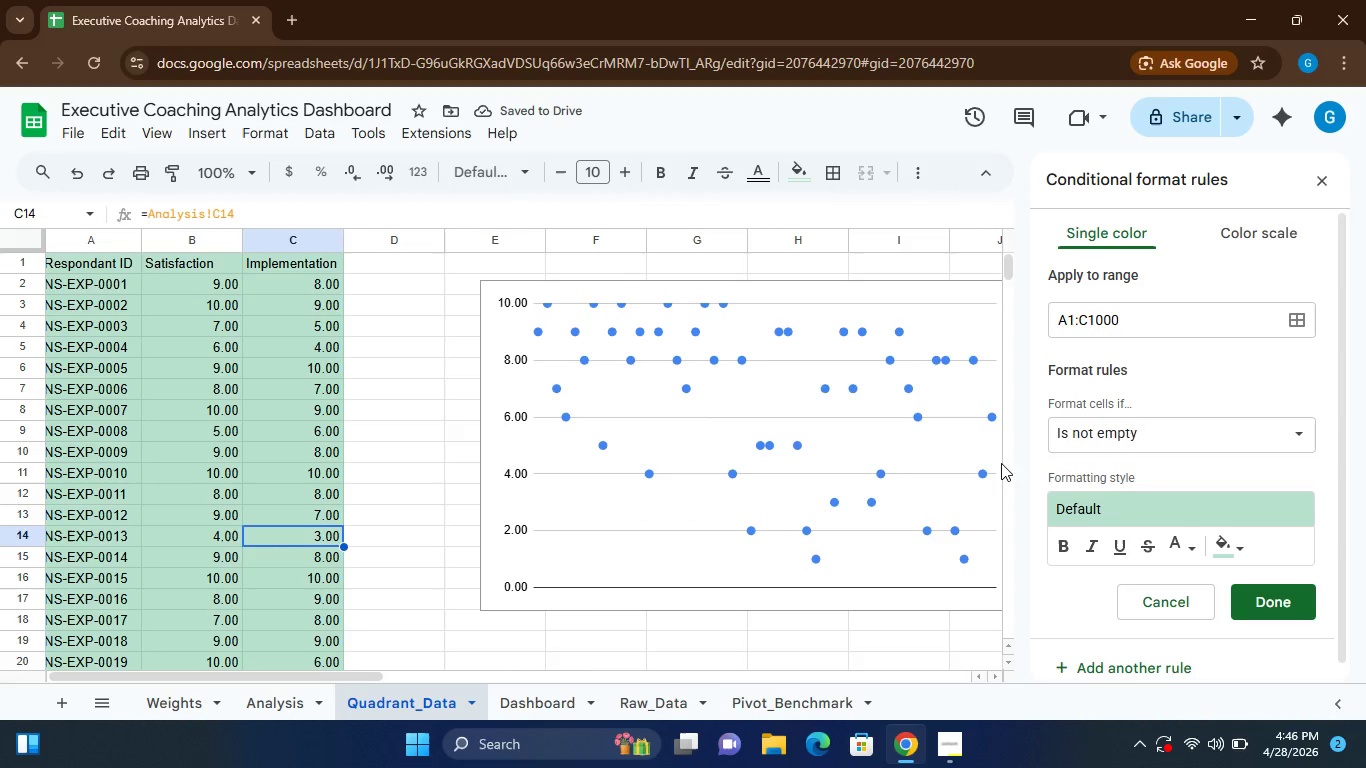 
mouse_move([1234, 507])
 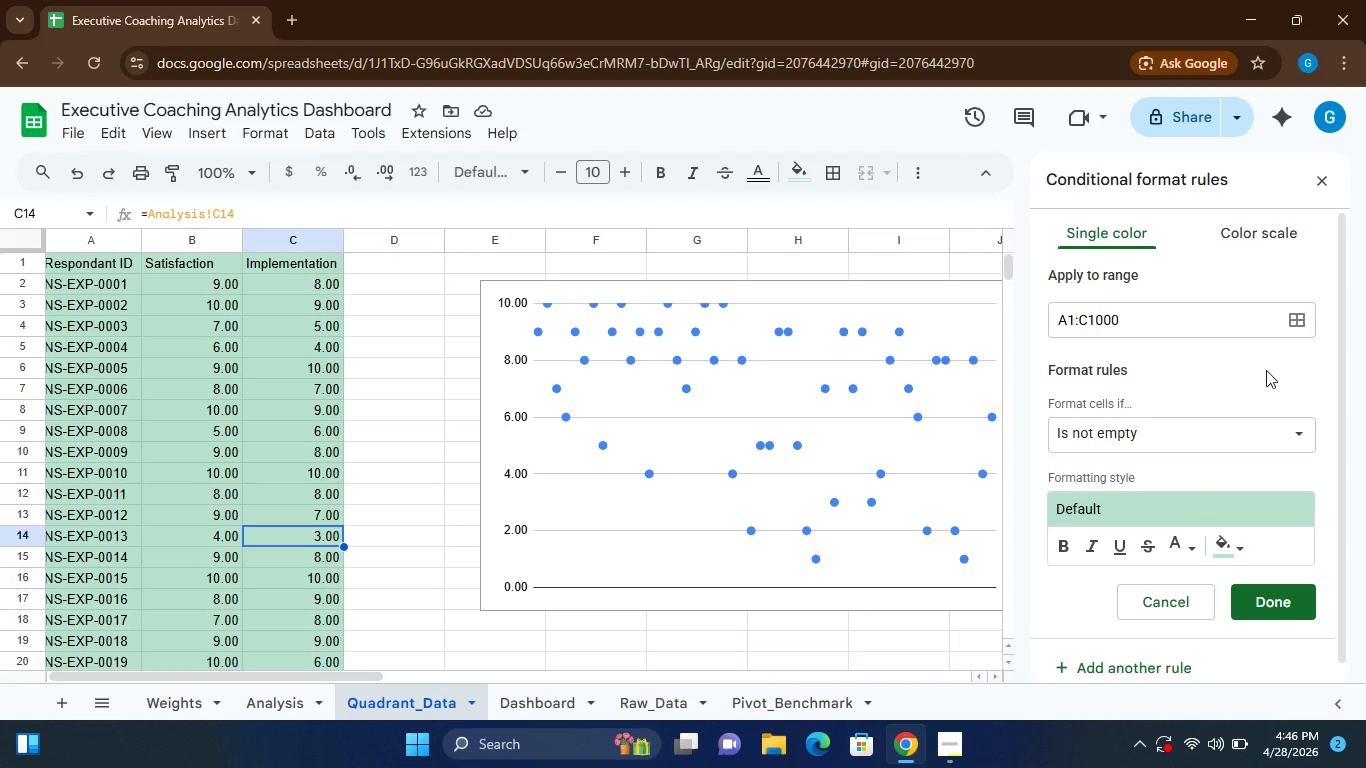 
left_click([1232, 552])
 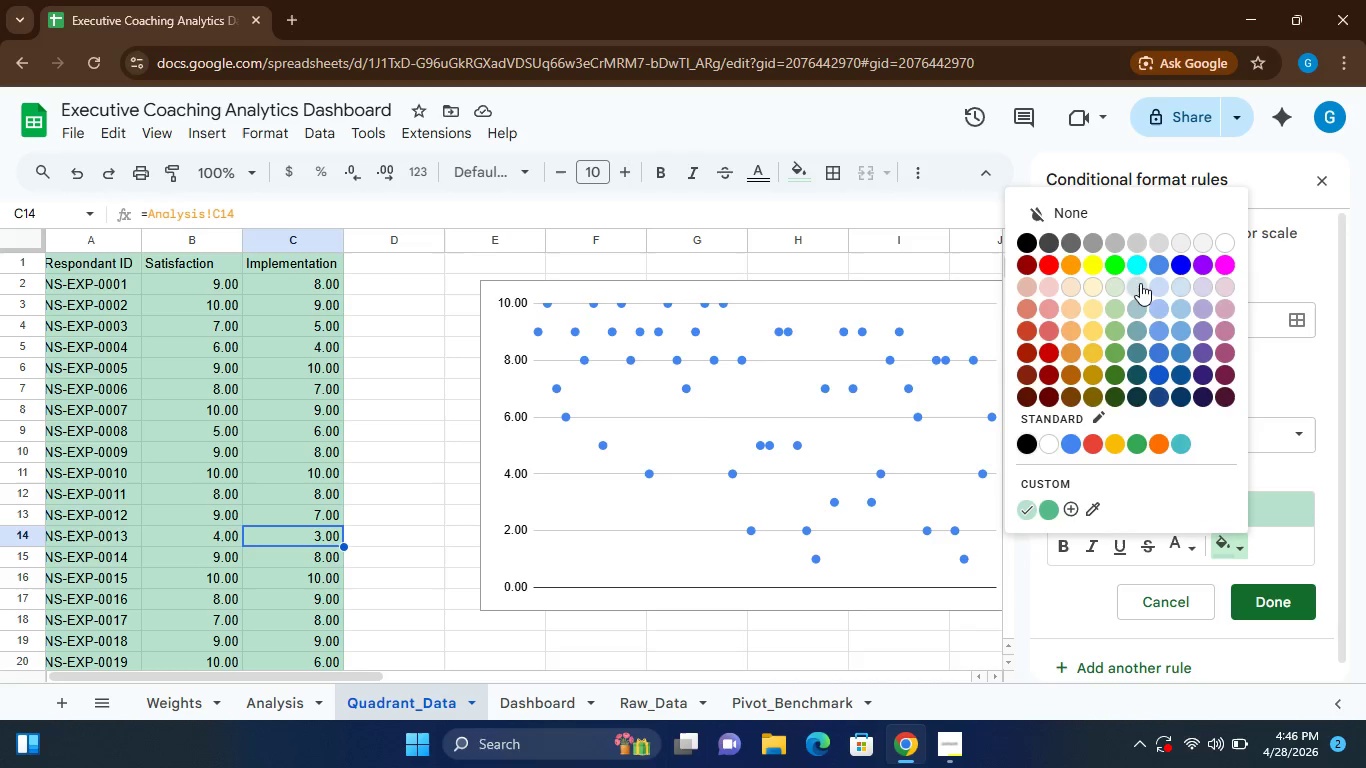 
left_click([1140, 283])
 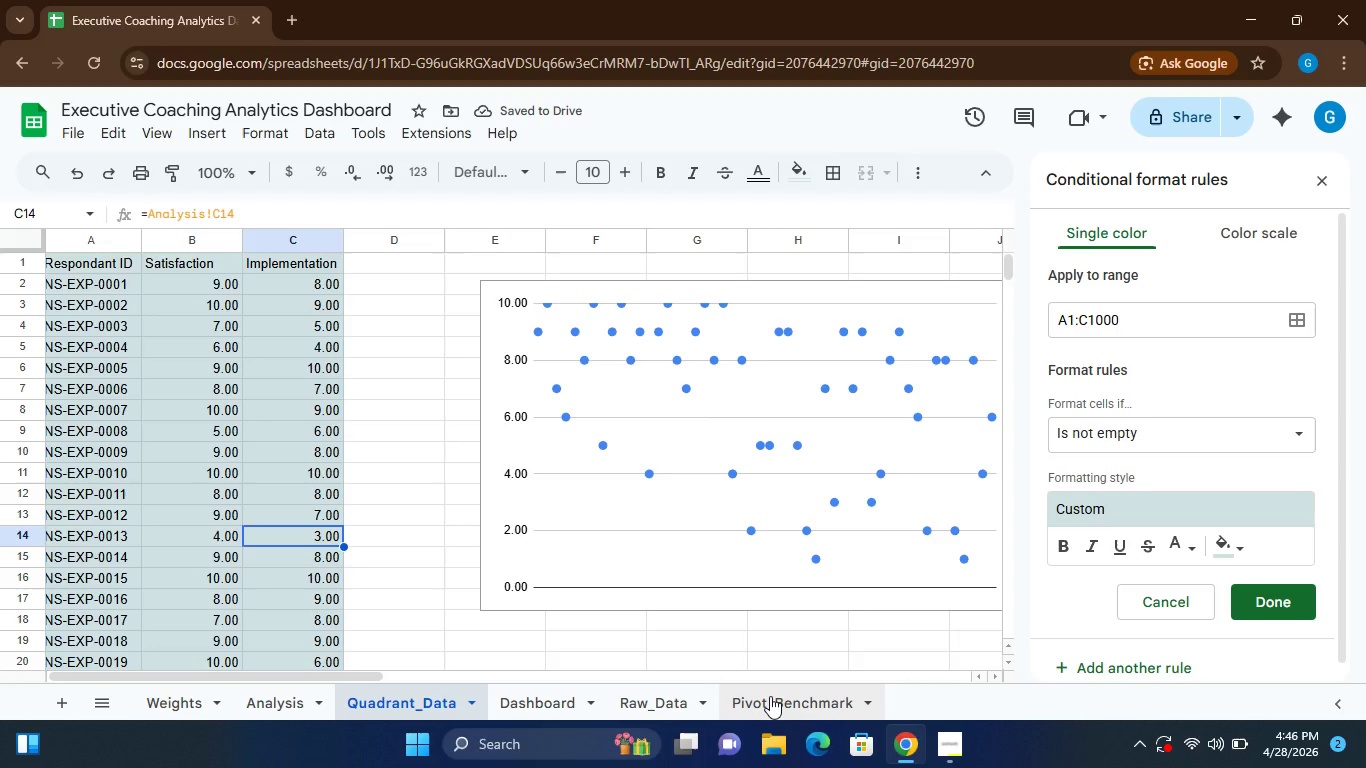 
wait(5.92)
 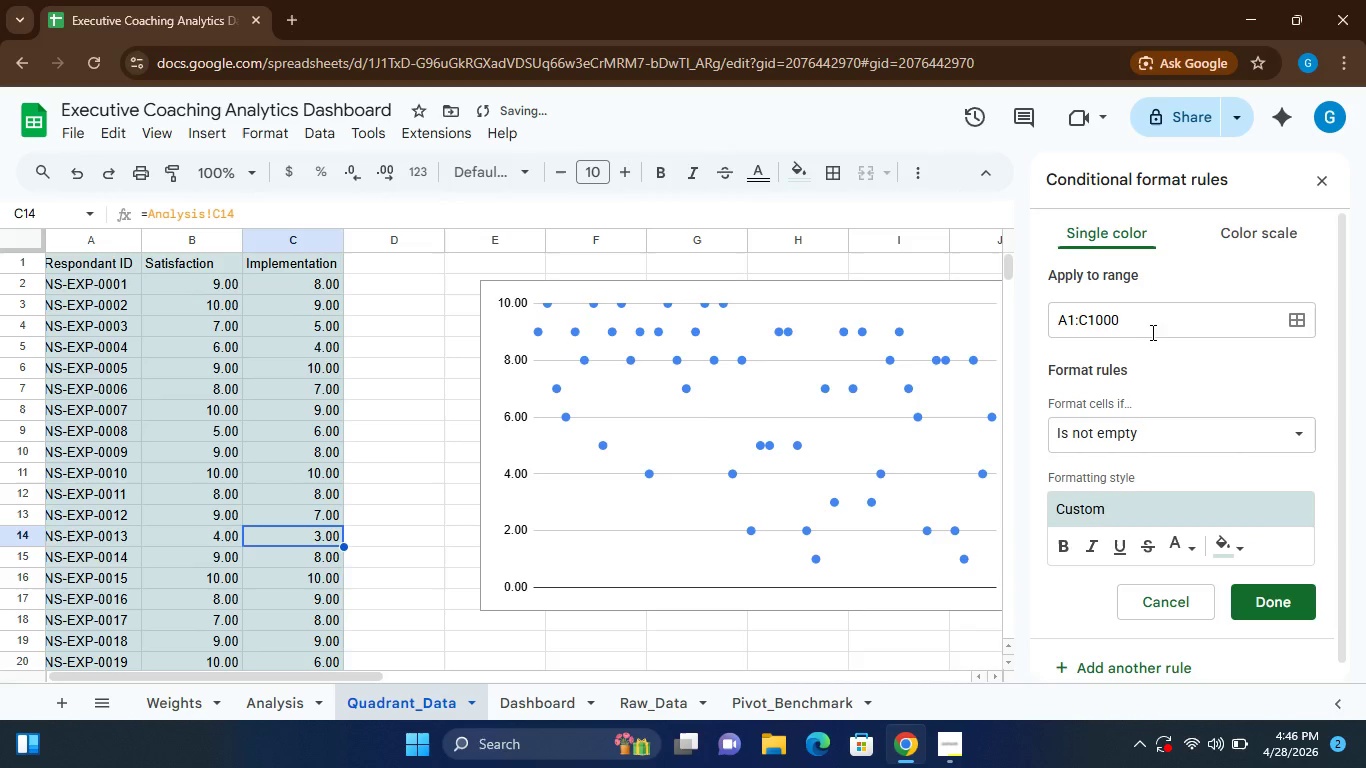 
left_click([795, 684])
 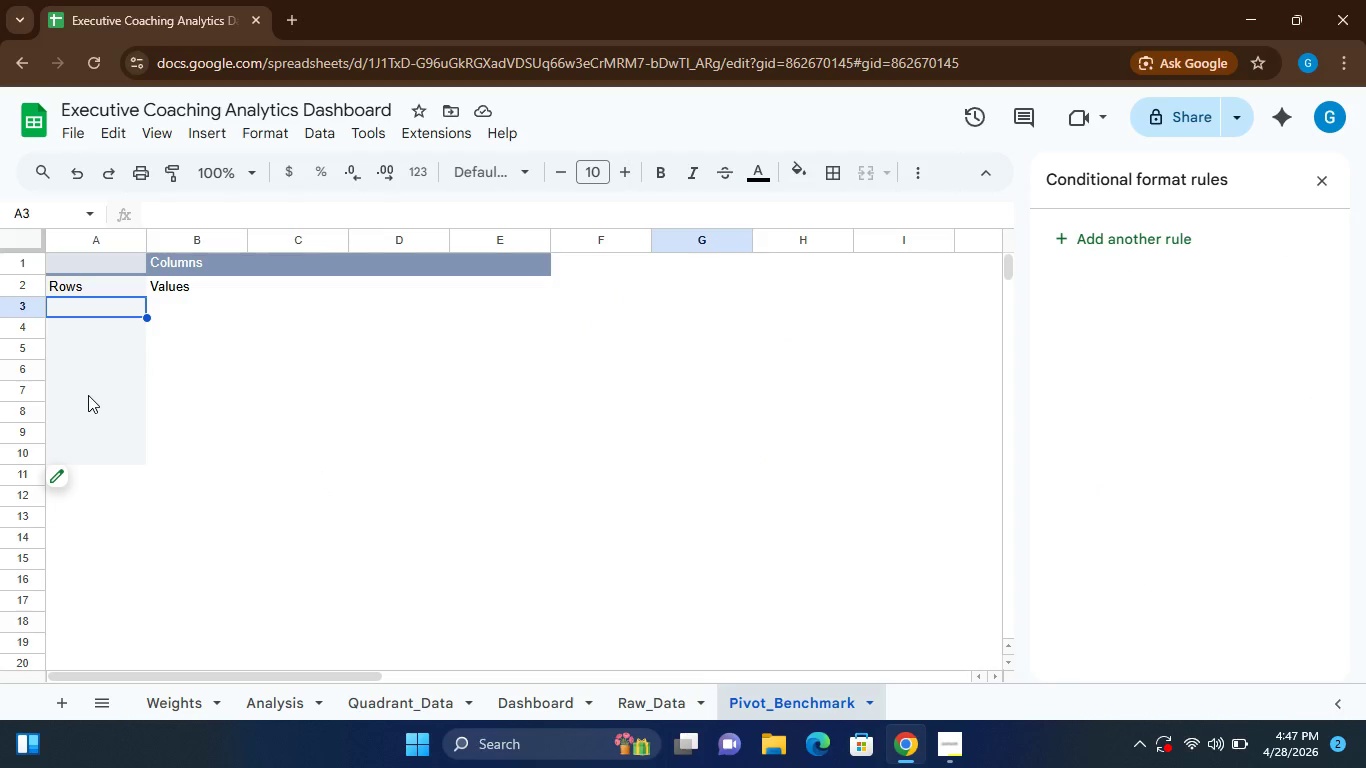 
wait(5.66)
 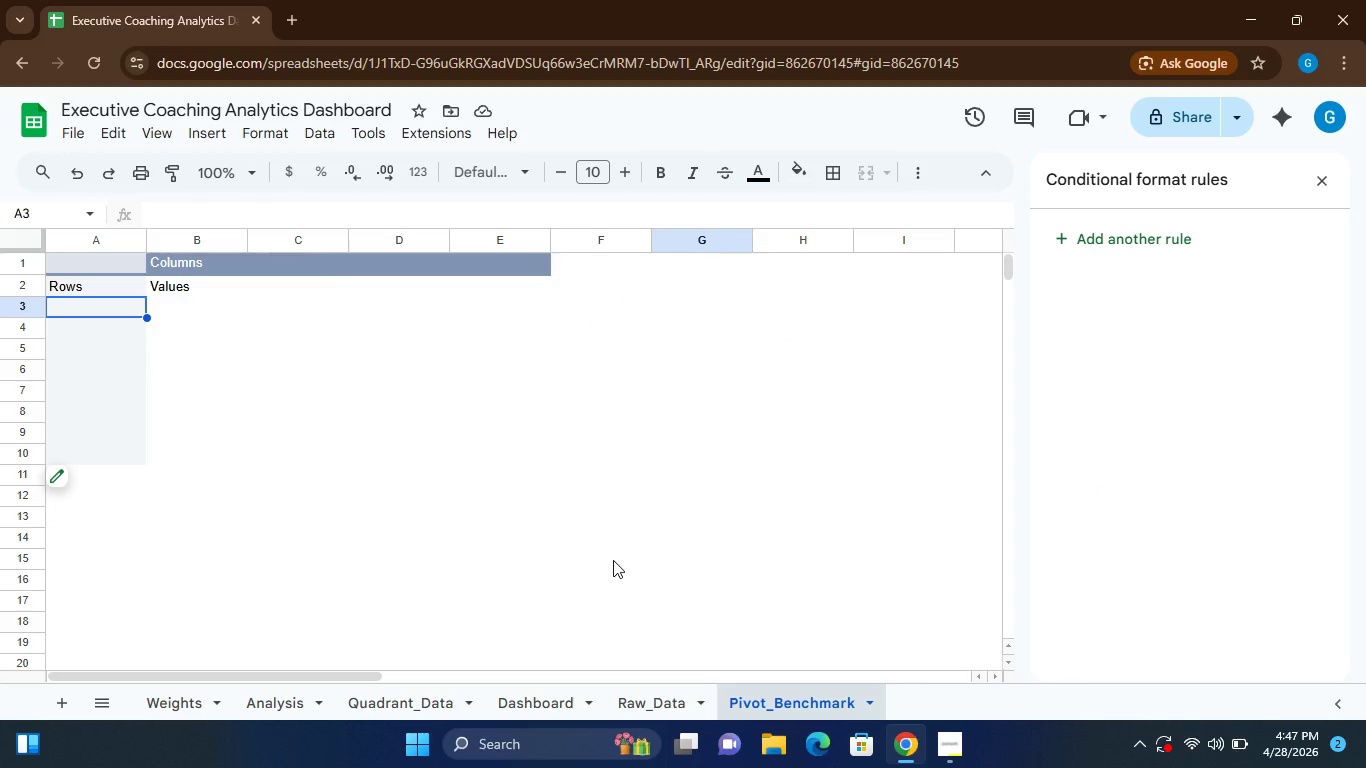 
left_click([129, 374])
 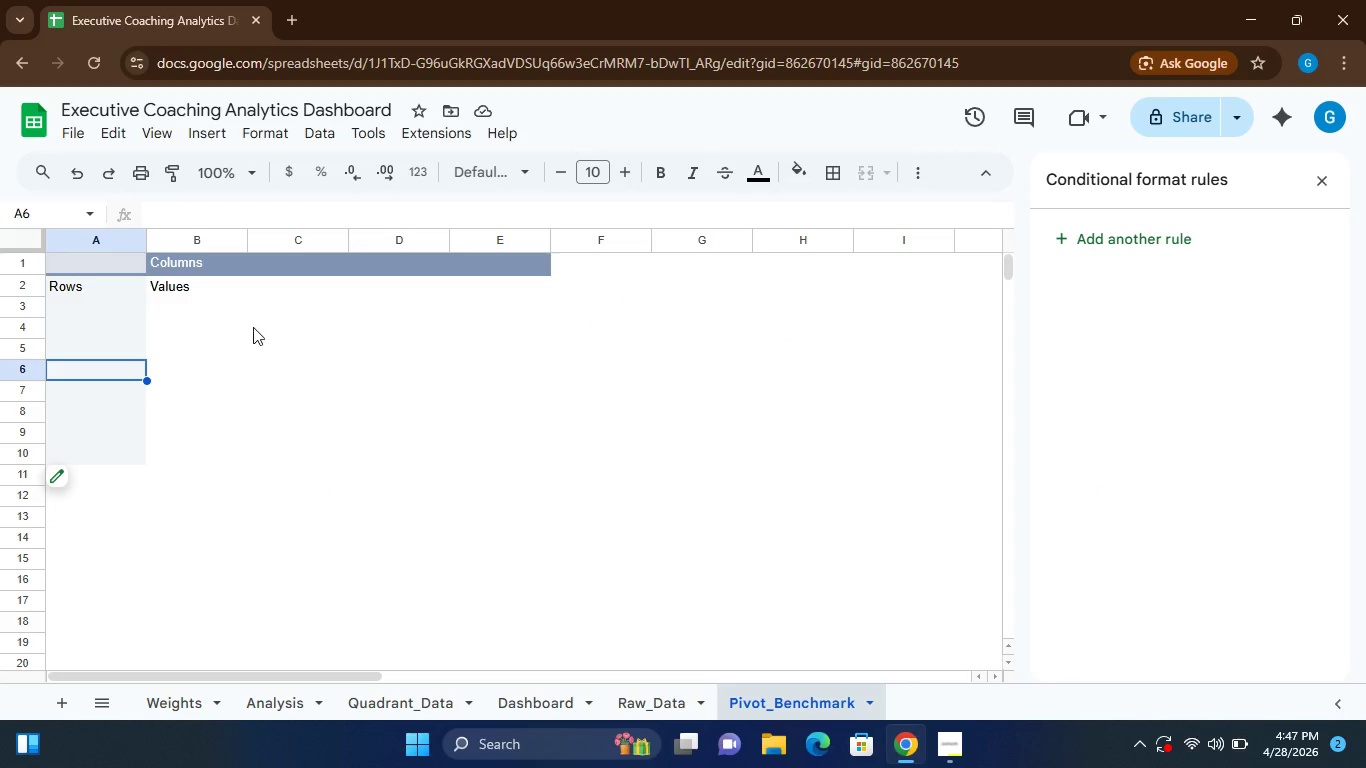 
left_click([253, 327])
 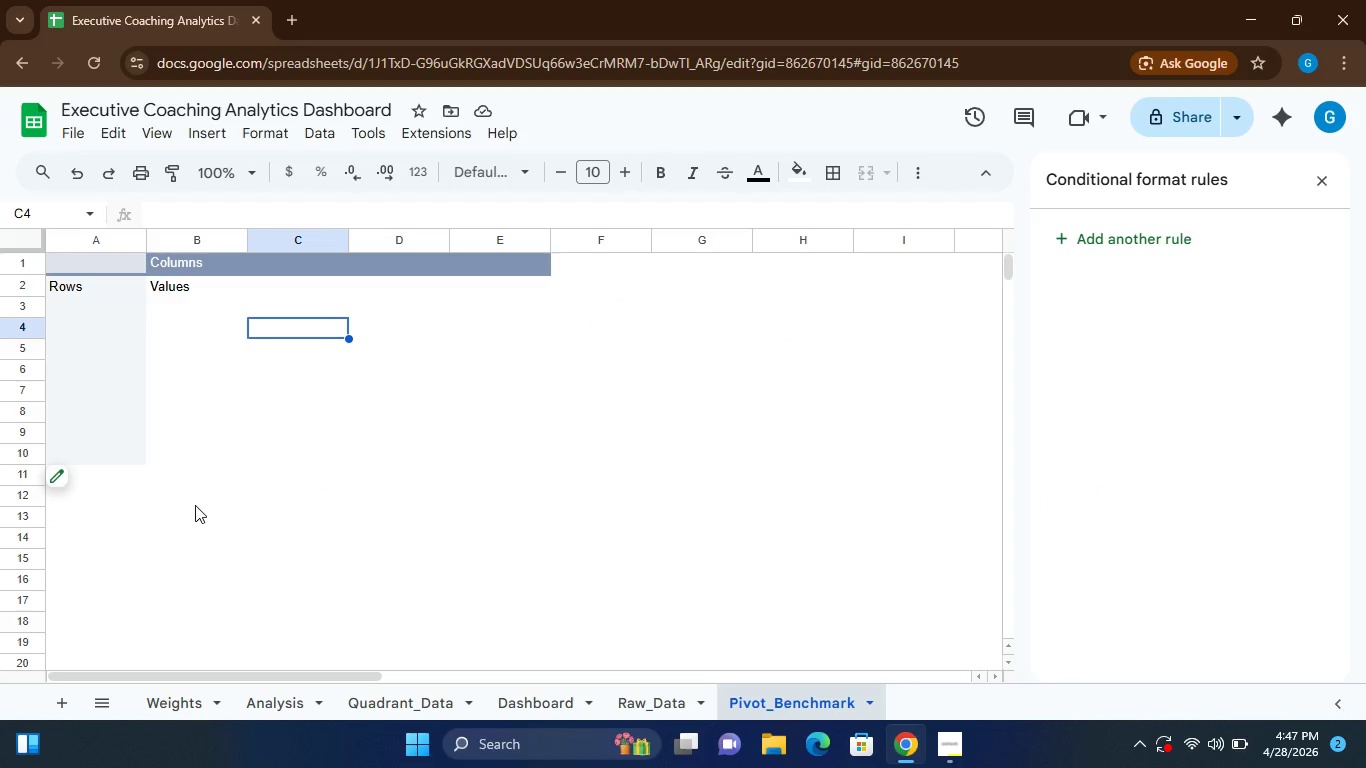 
mouse_move([174, 414])
 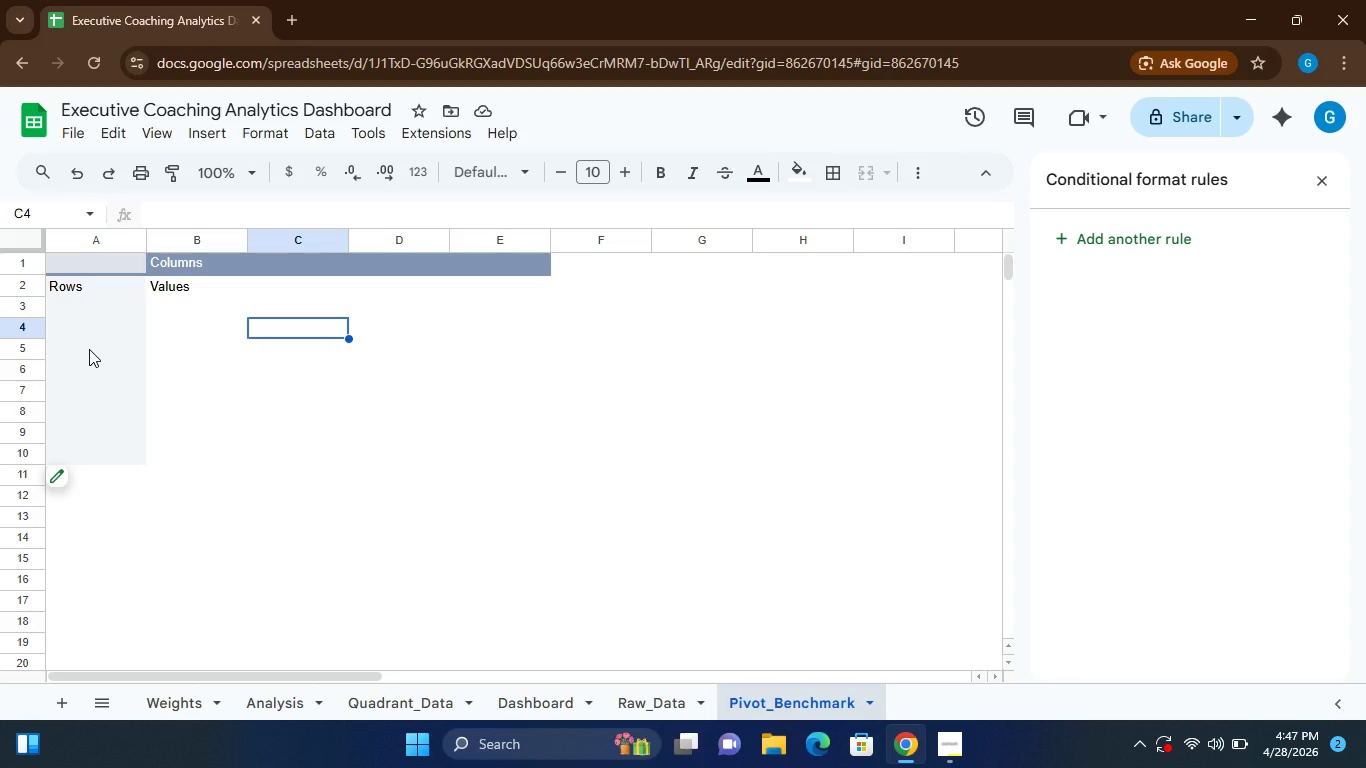 
wait(7.23)
 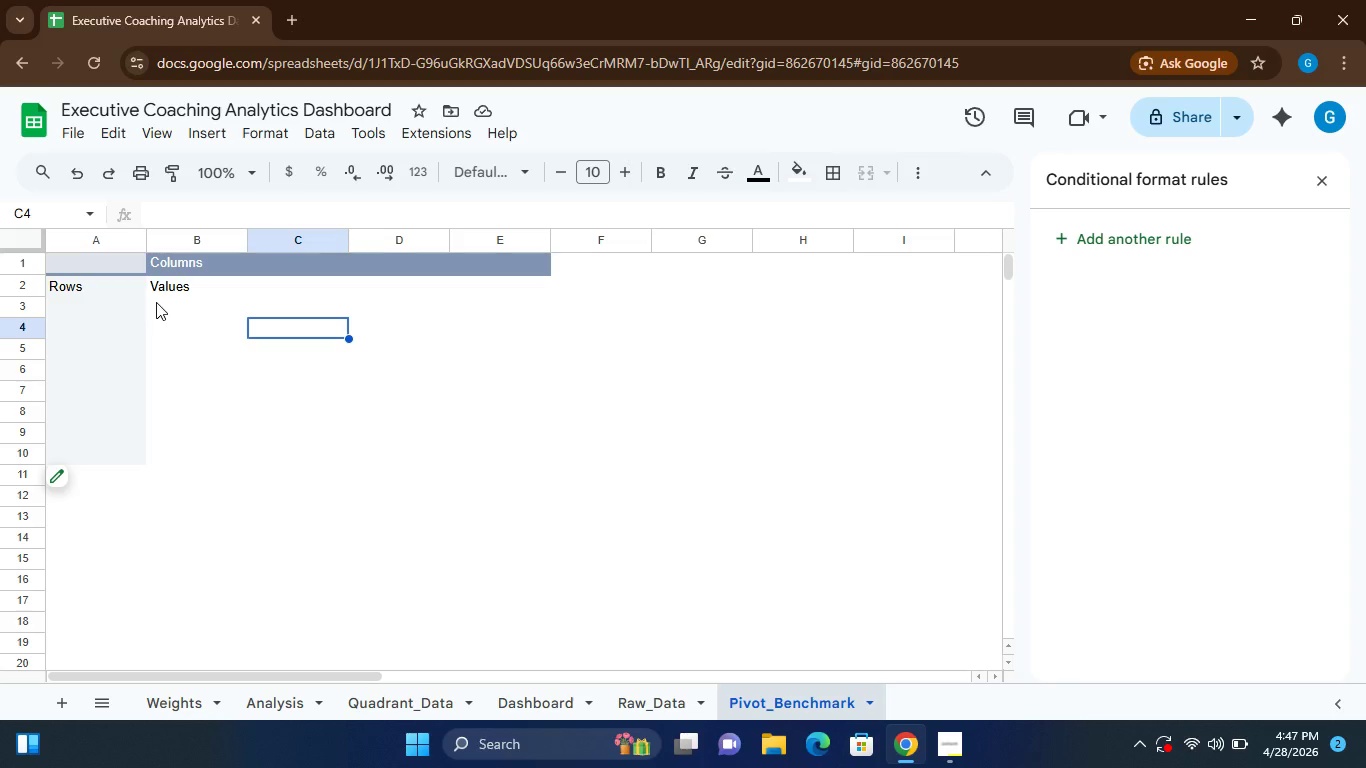 
left_click([163, 710])
 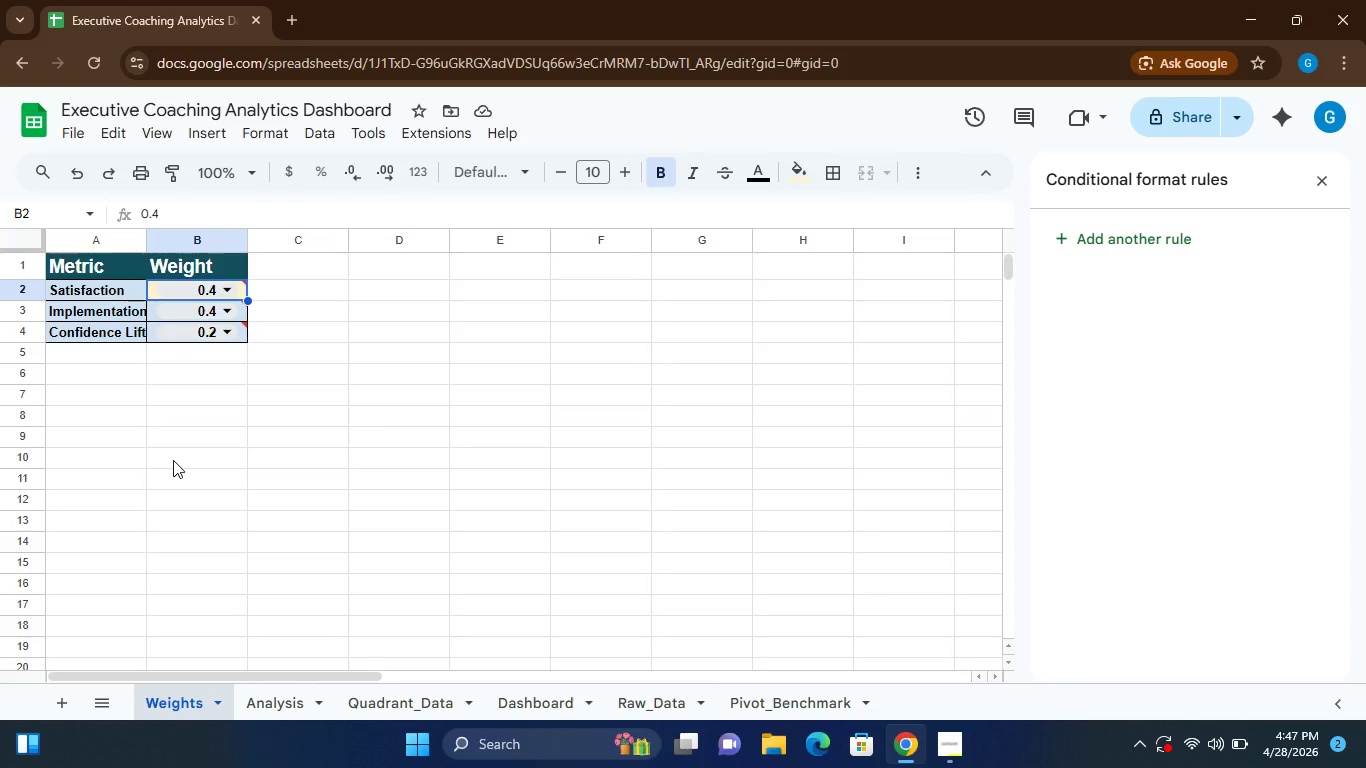 
left_click([258, 390])
 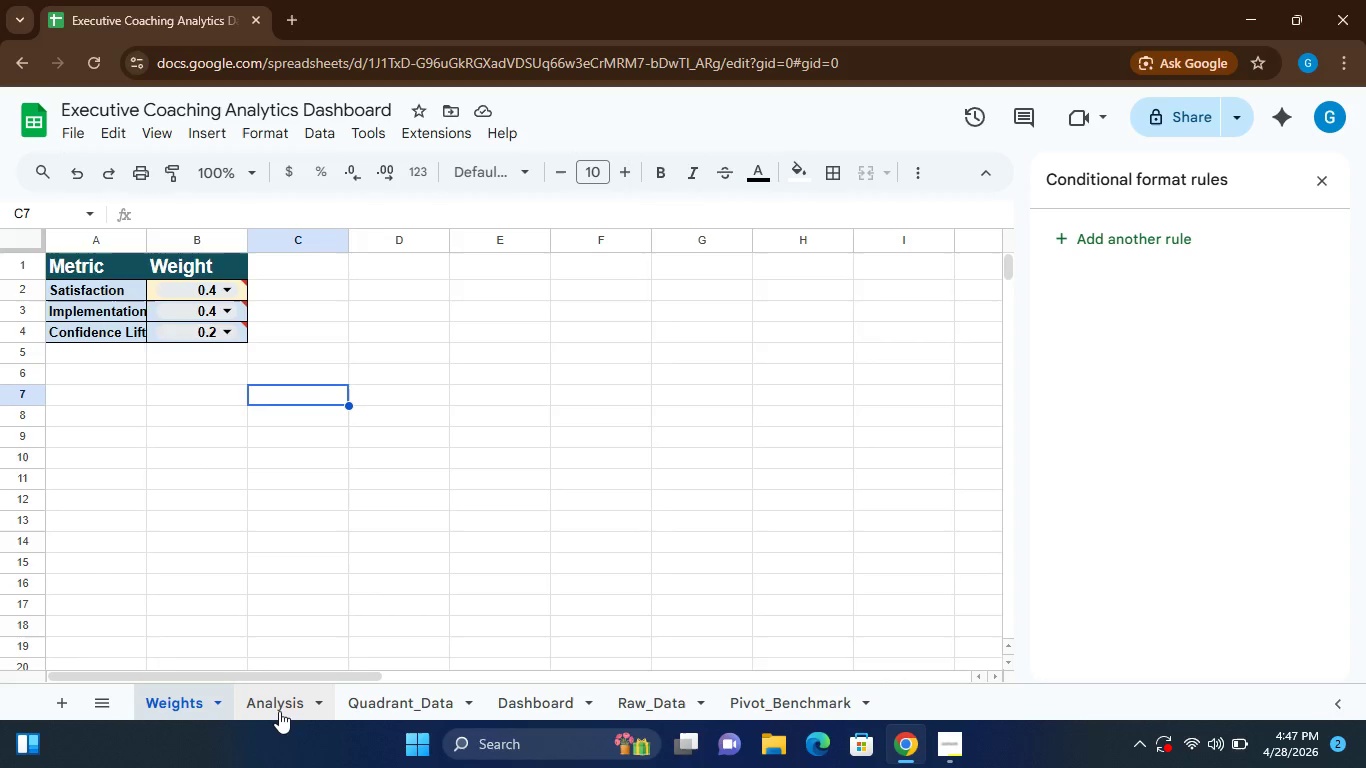 
left_click([278, 712])
 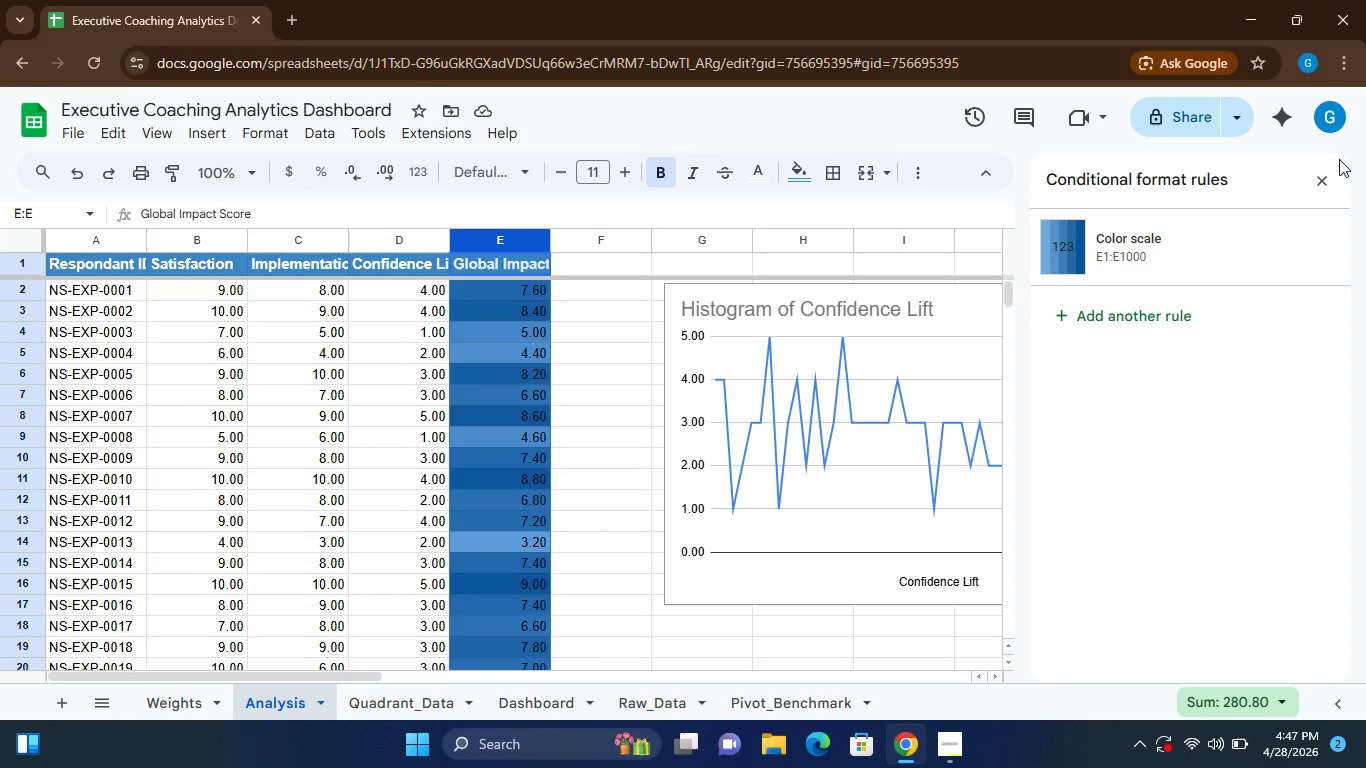 
left_click([1326, 176])
 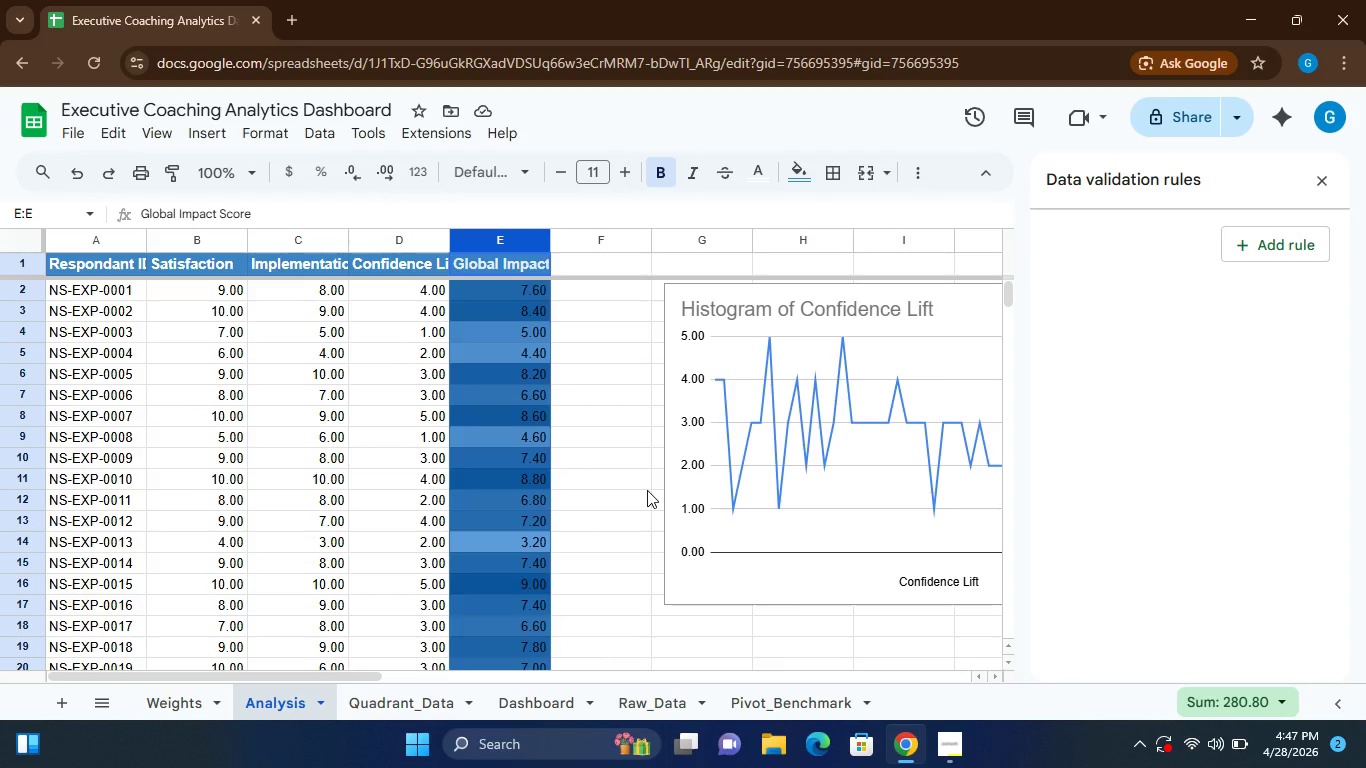 
left_click([595, 389])
 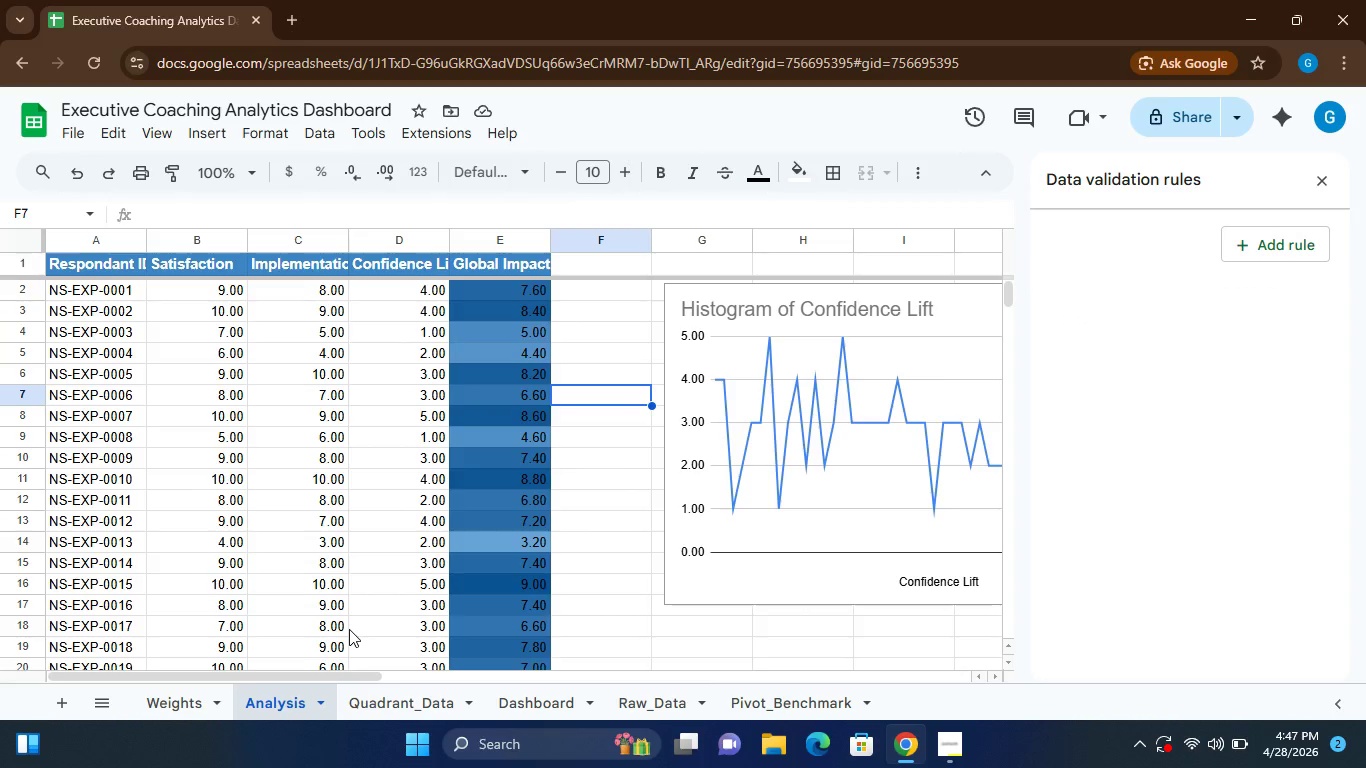 
wait(5.09)
 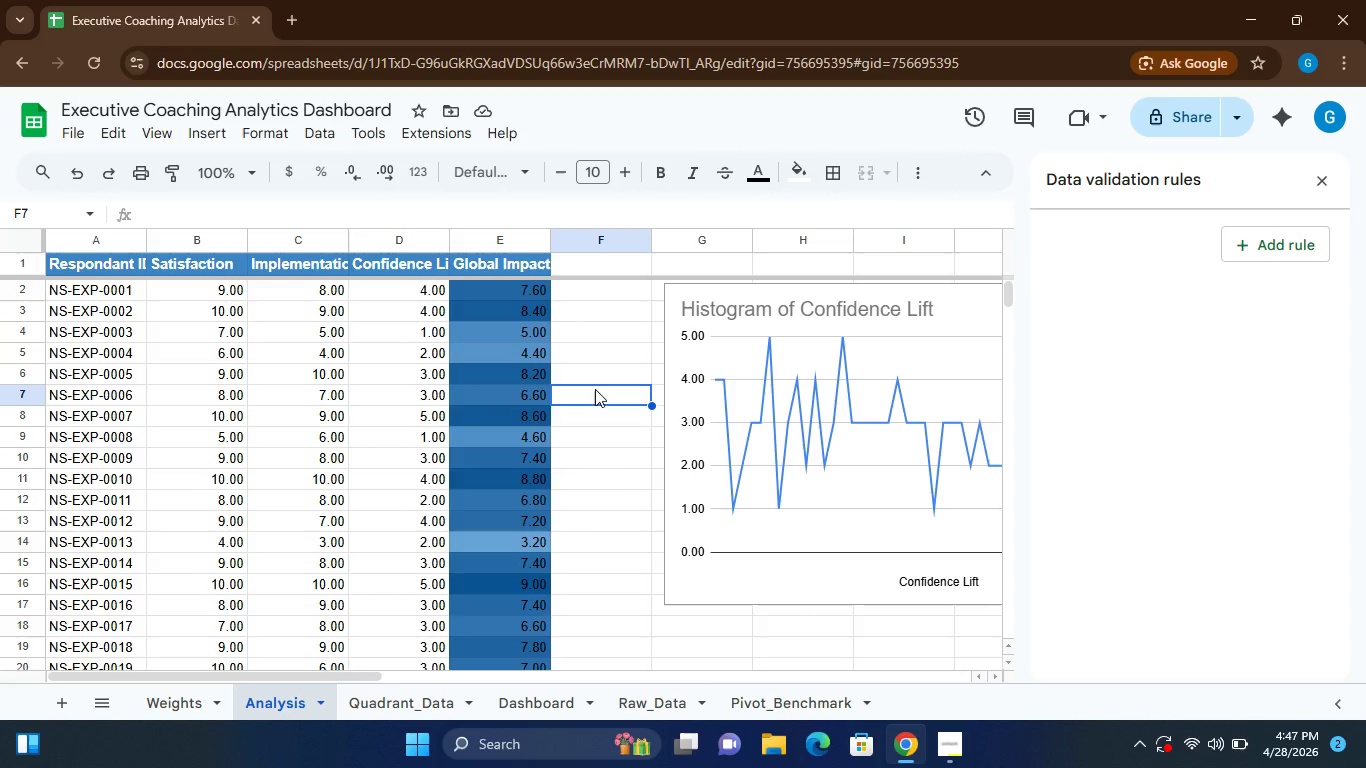 
left_click([767, 692])
 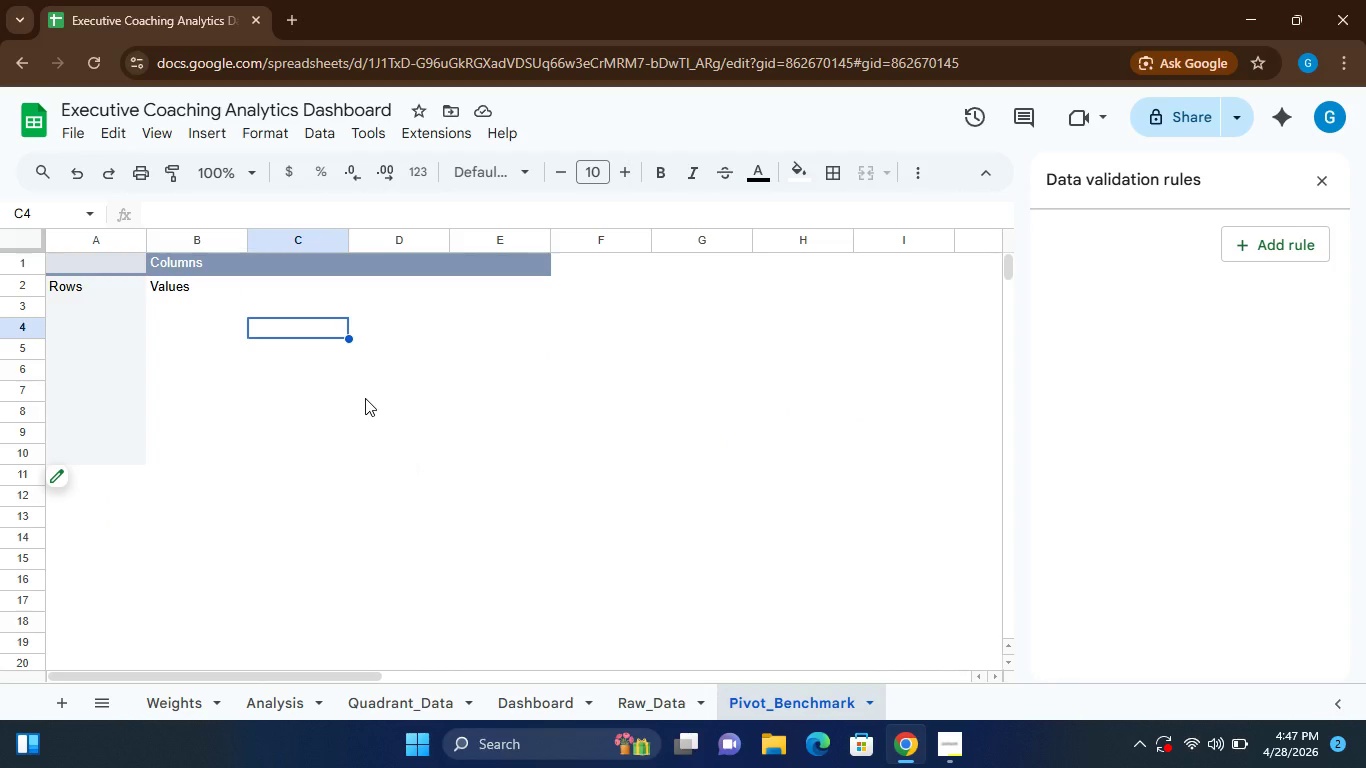 
wait(7.22)
 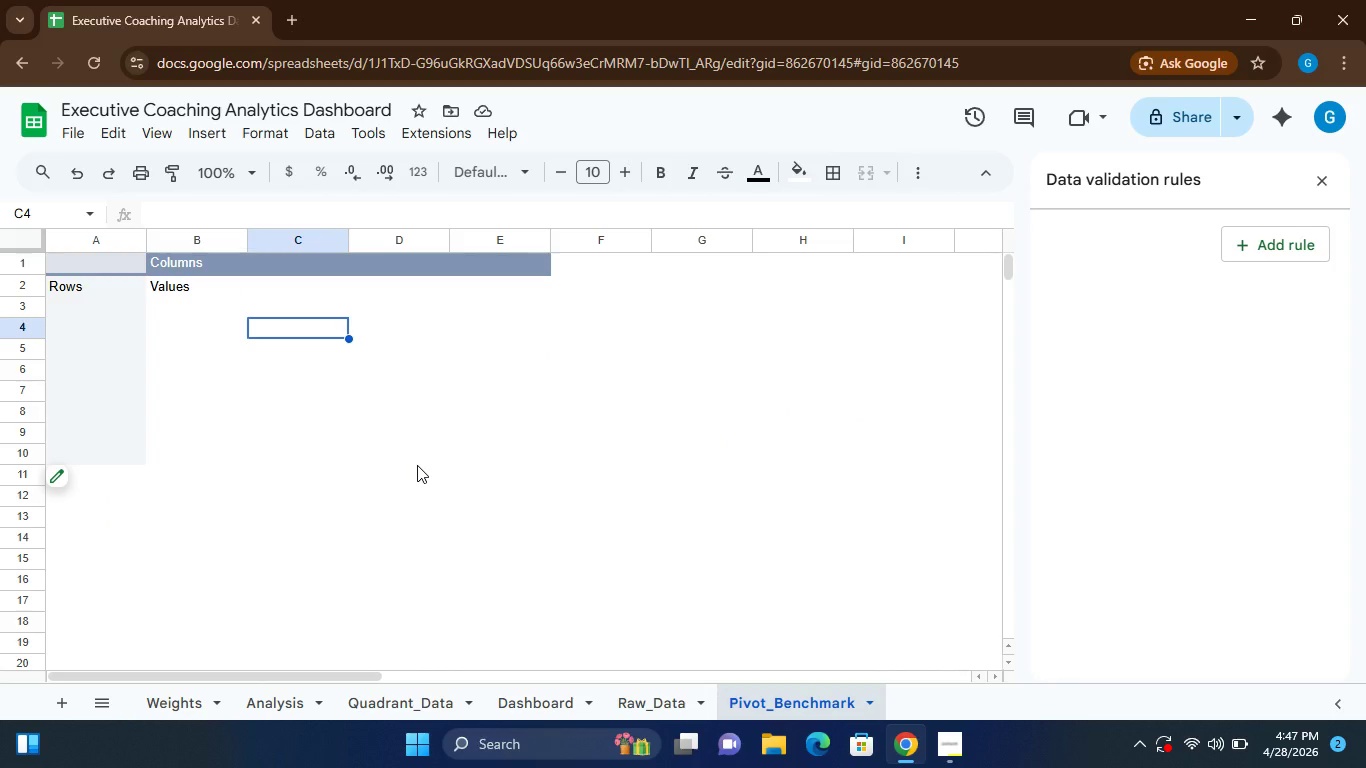 
mouse_move([958, 746])